 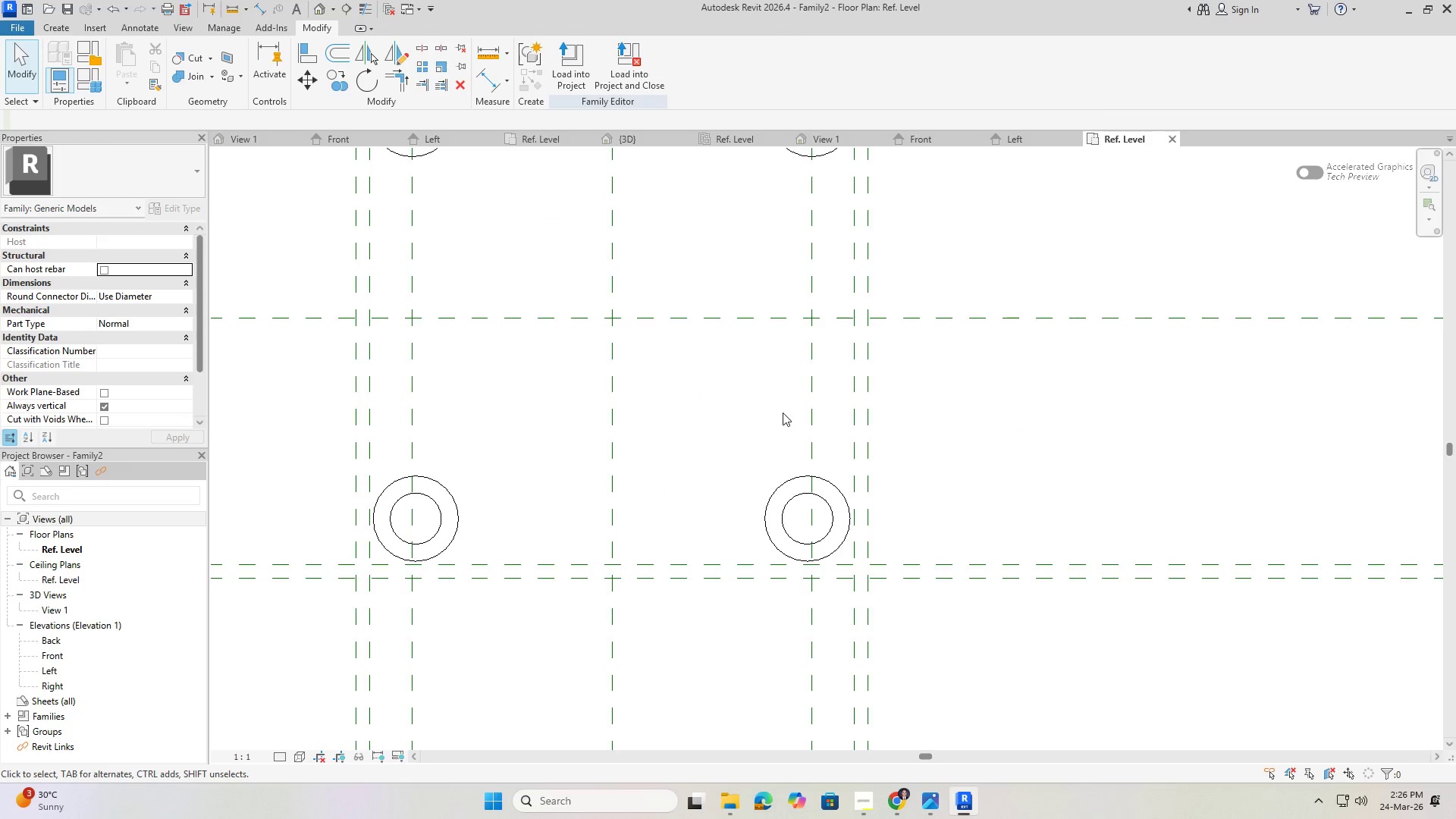 
left_click([795, 496])
 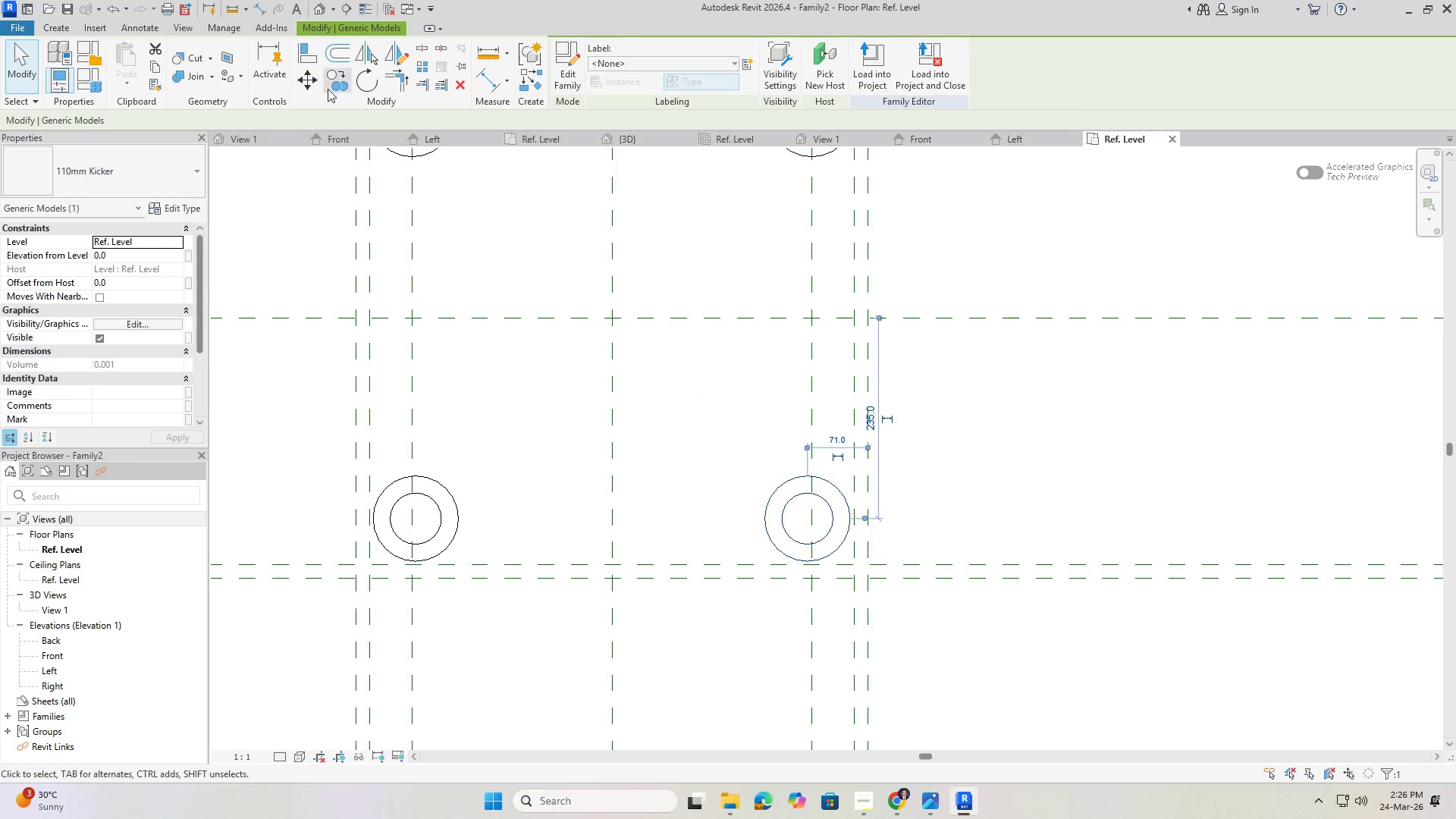 
left_click([312, 82])
 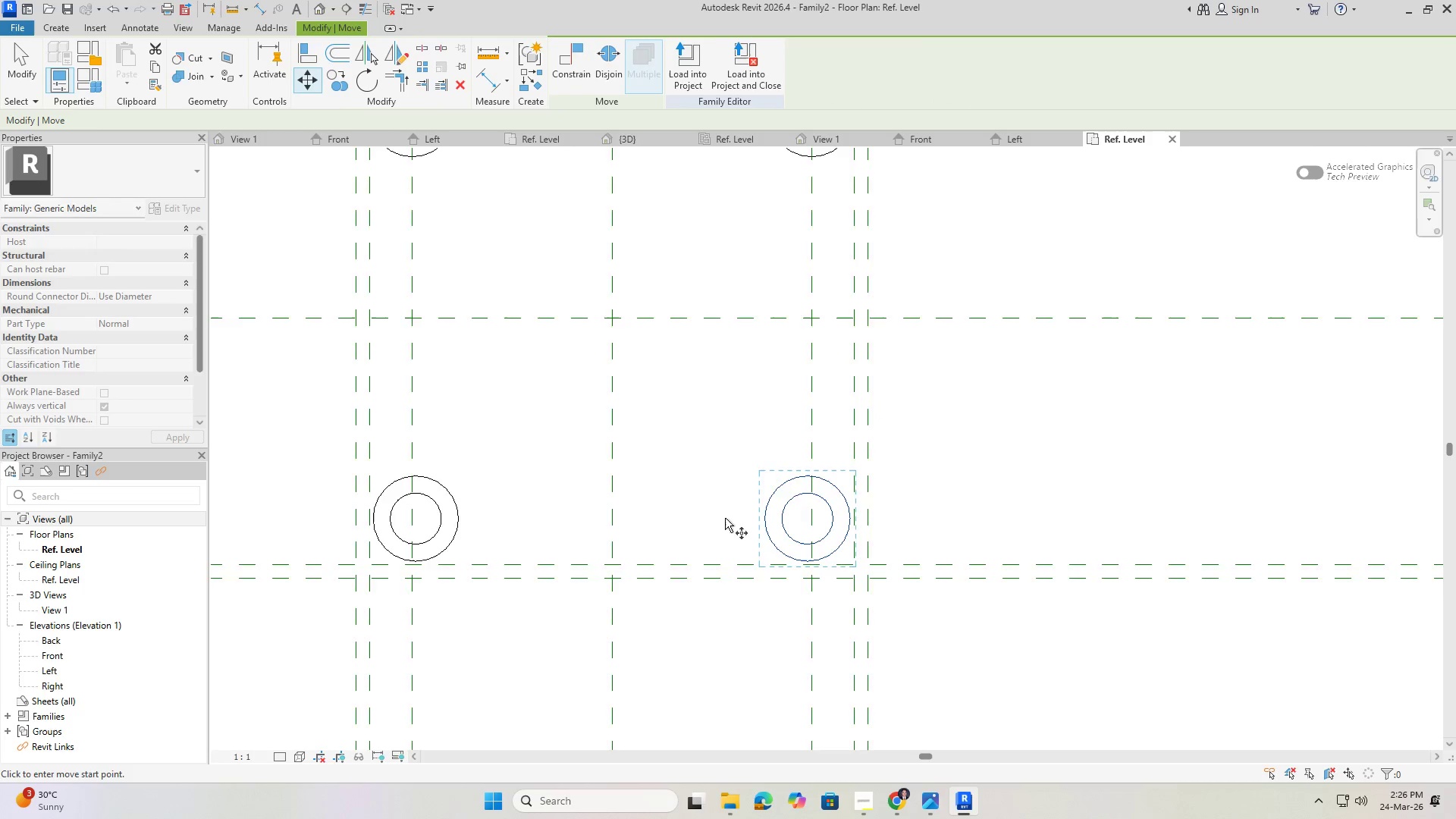 
scroll: coordinate [792, 513], scroll_direction: up, amount: 3.0
 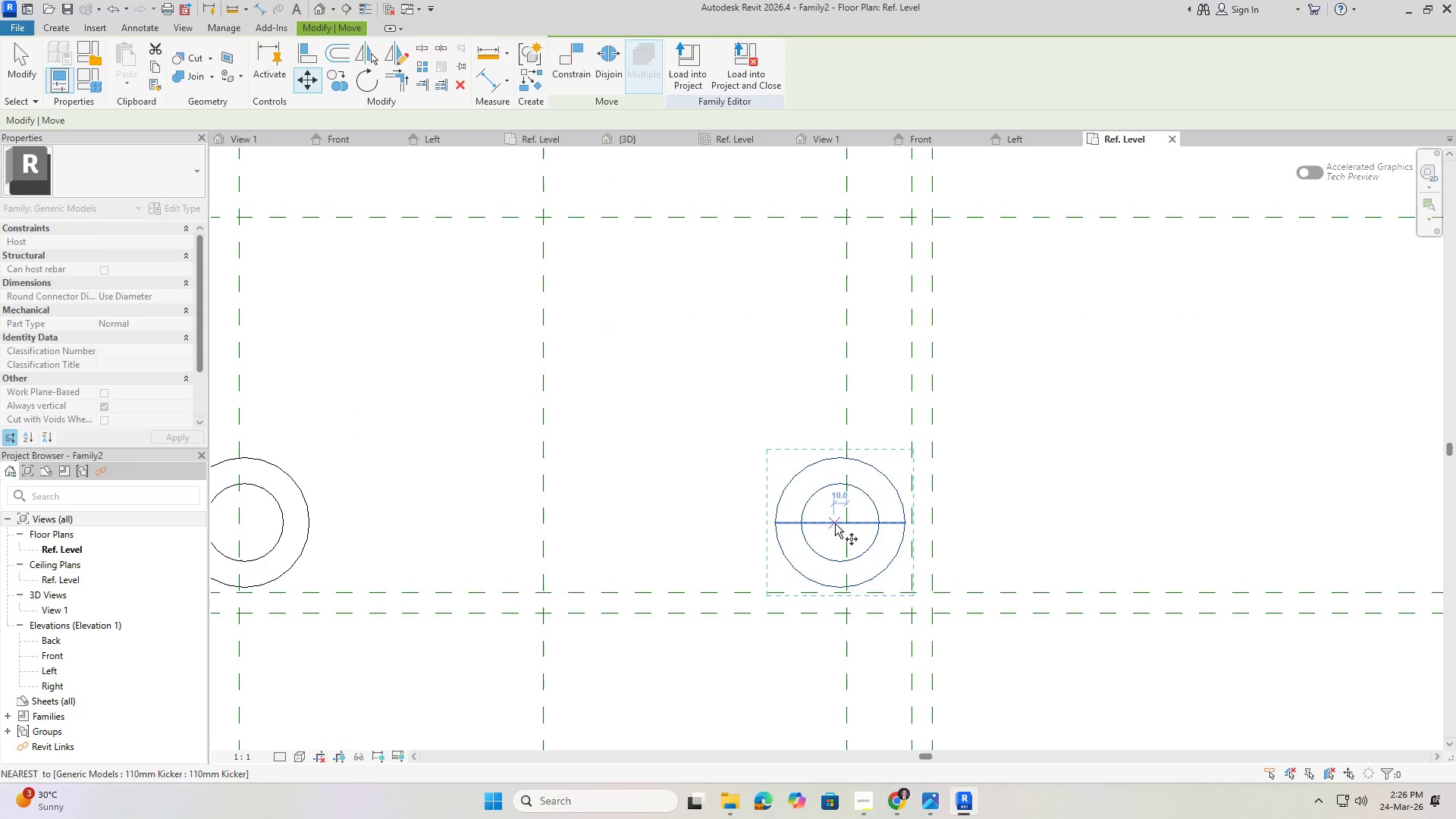 
left_click([838, 526])
 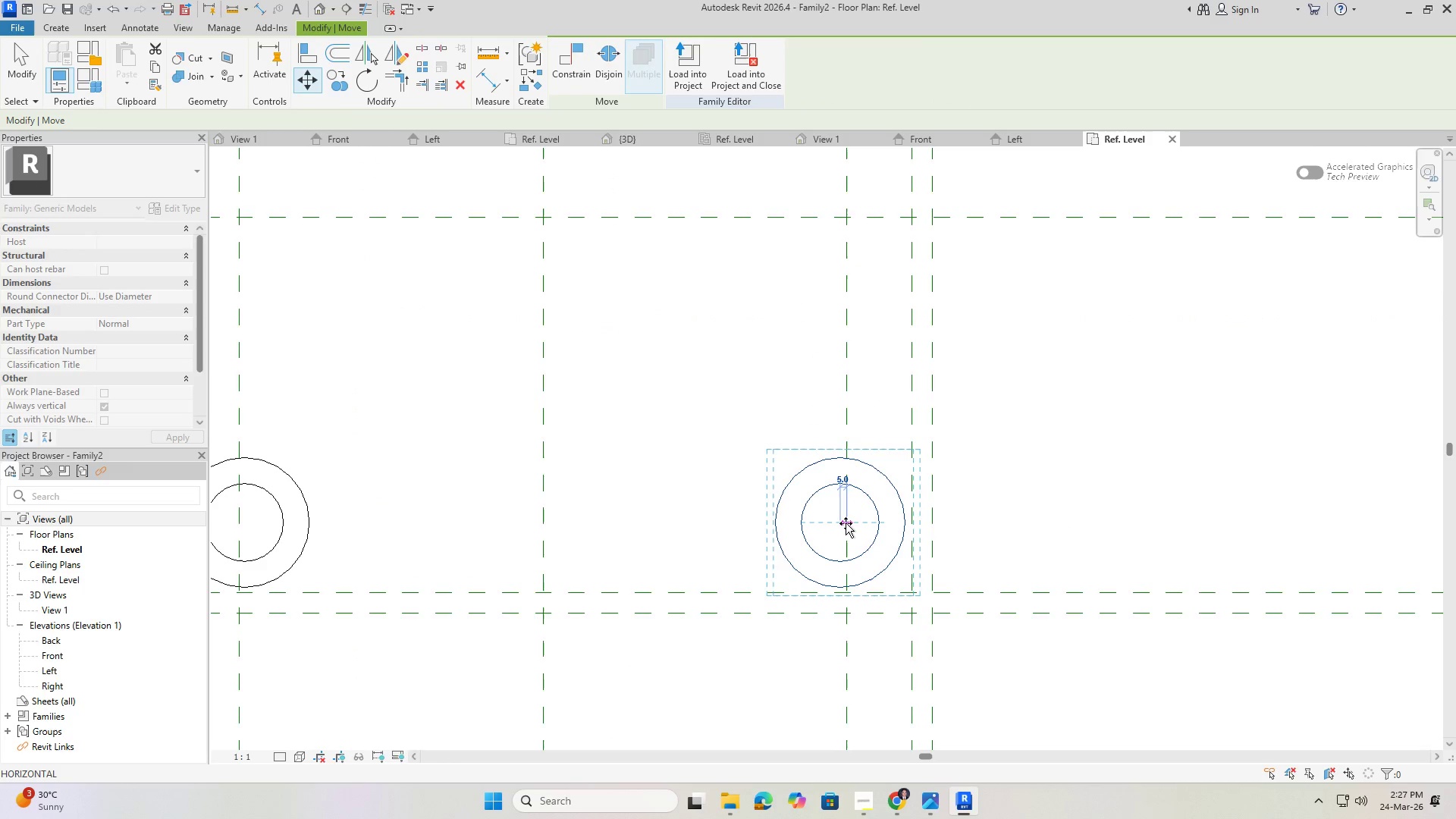 
left_click([846, 523])
 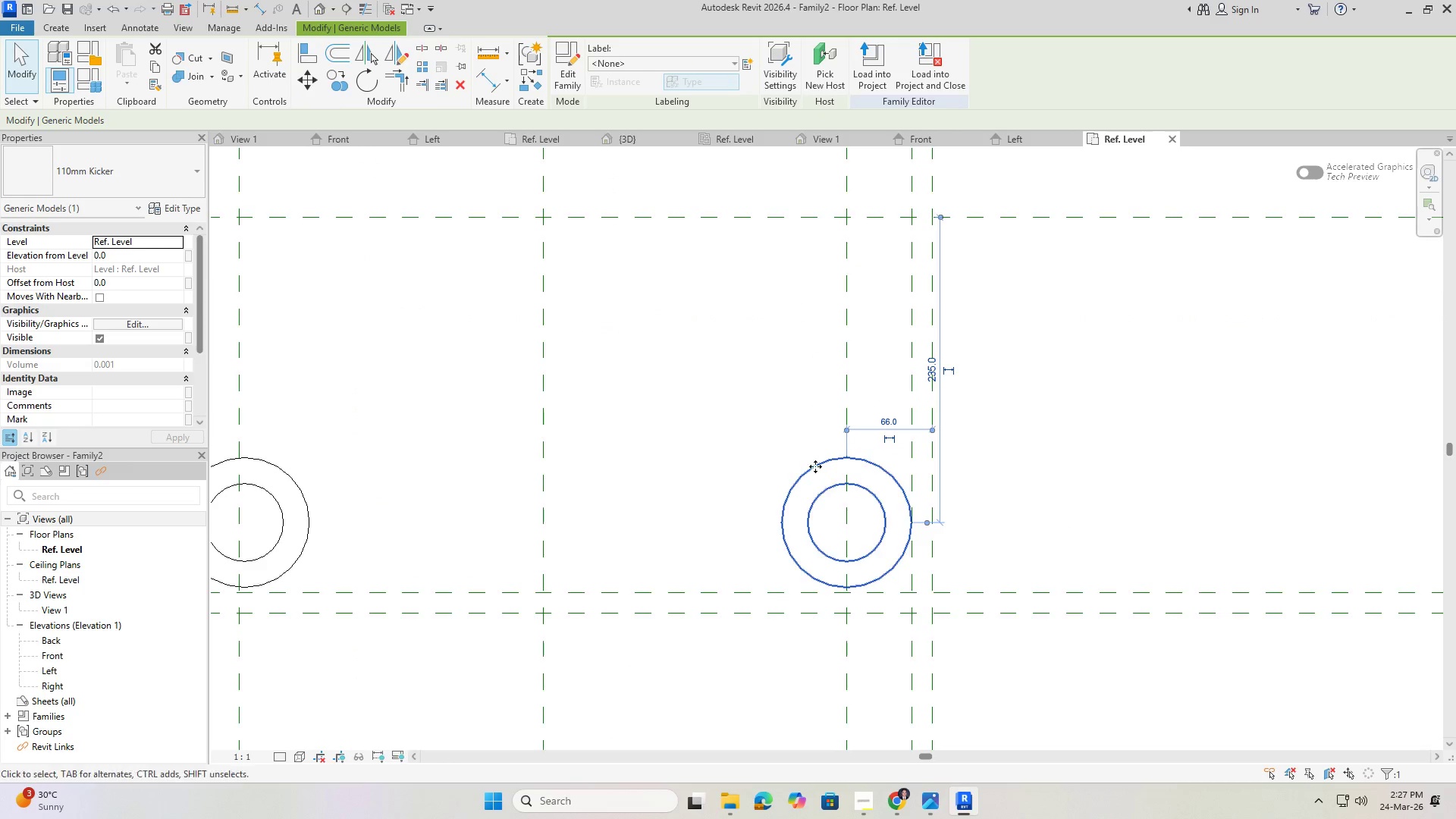 
key(Escape)
 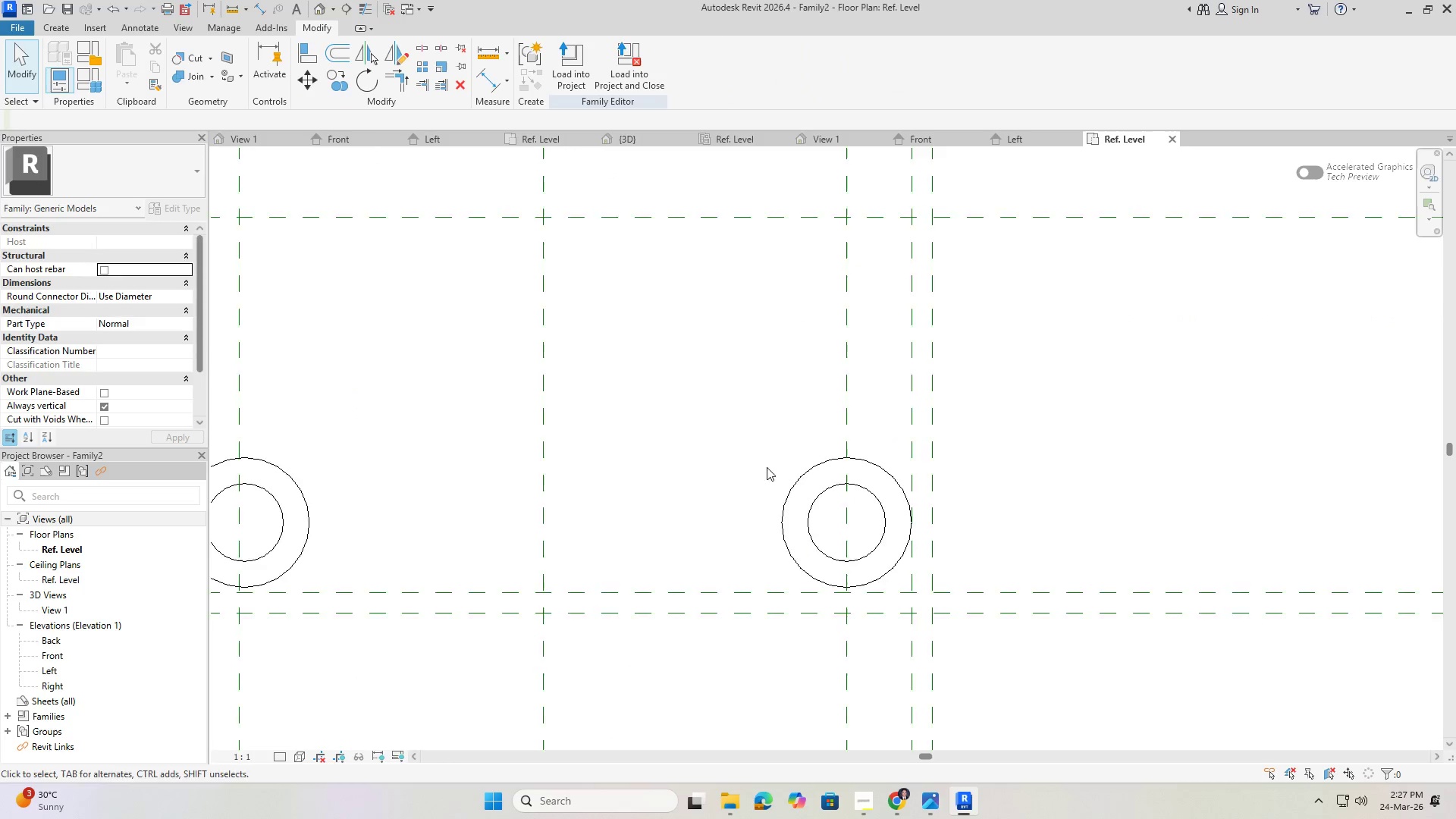 
key(Escape)
 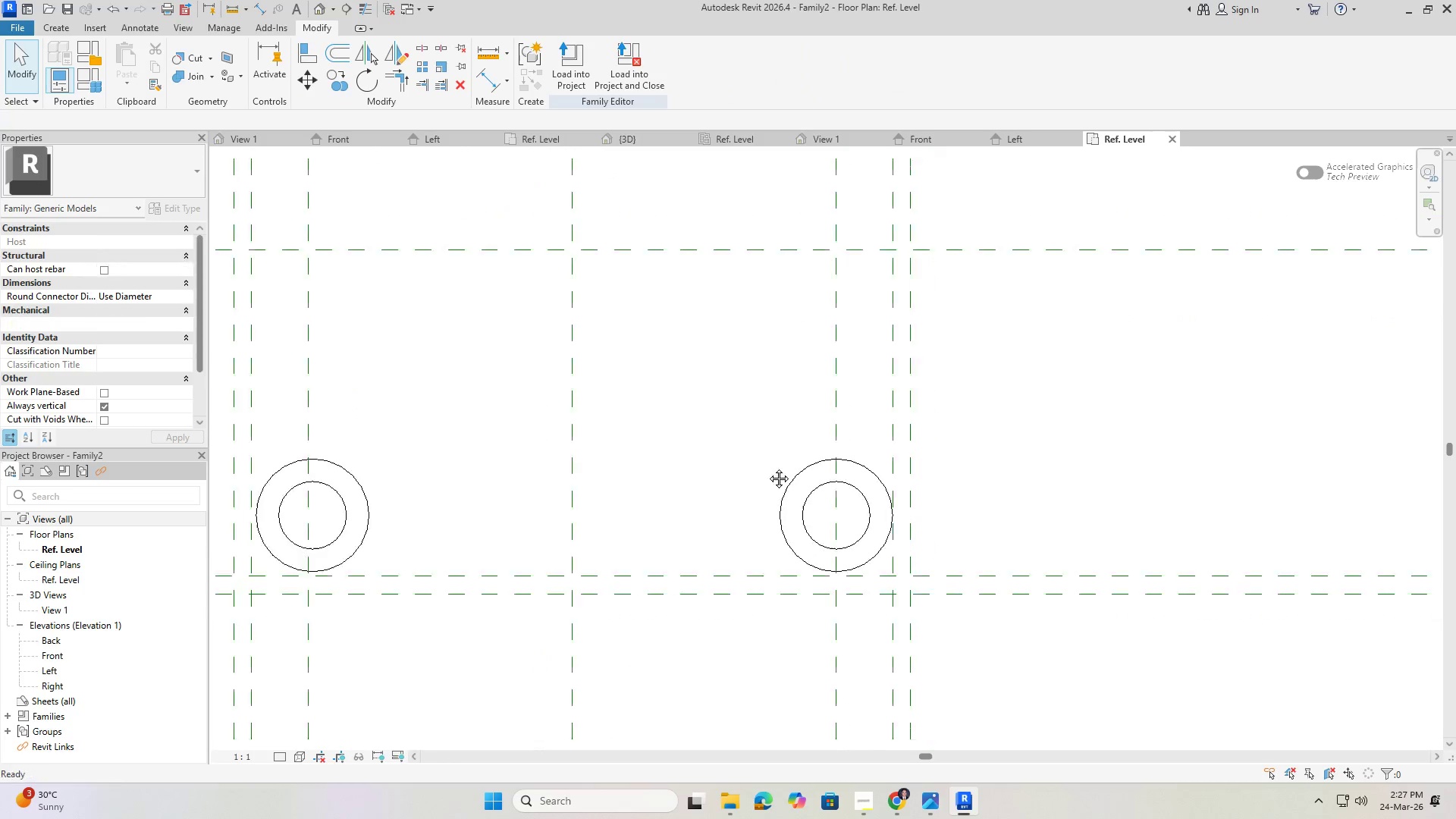 
scroll: coordinate [686, 433], scroll_direction: down, amount: 6.0
 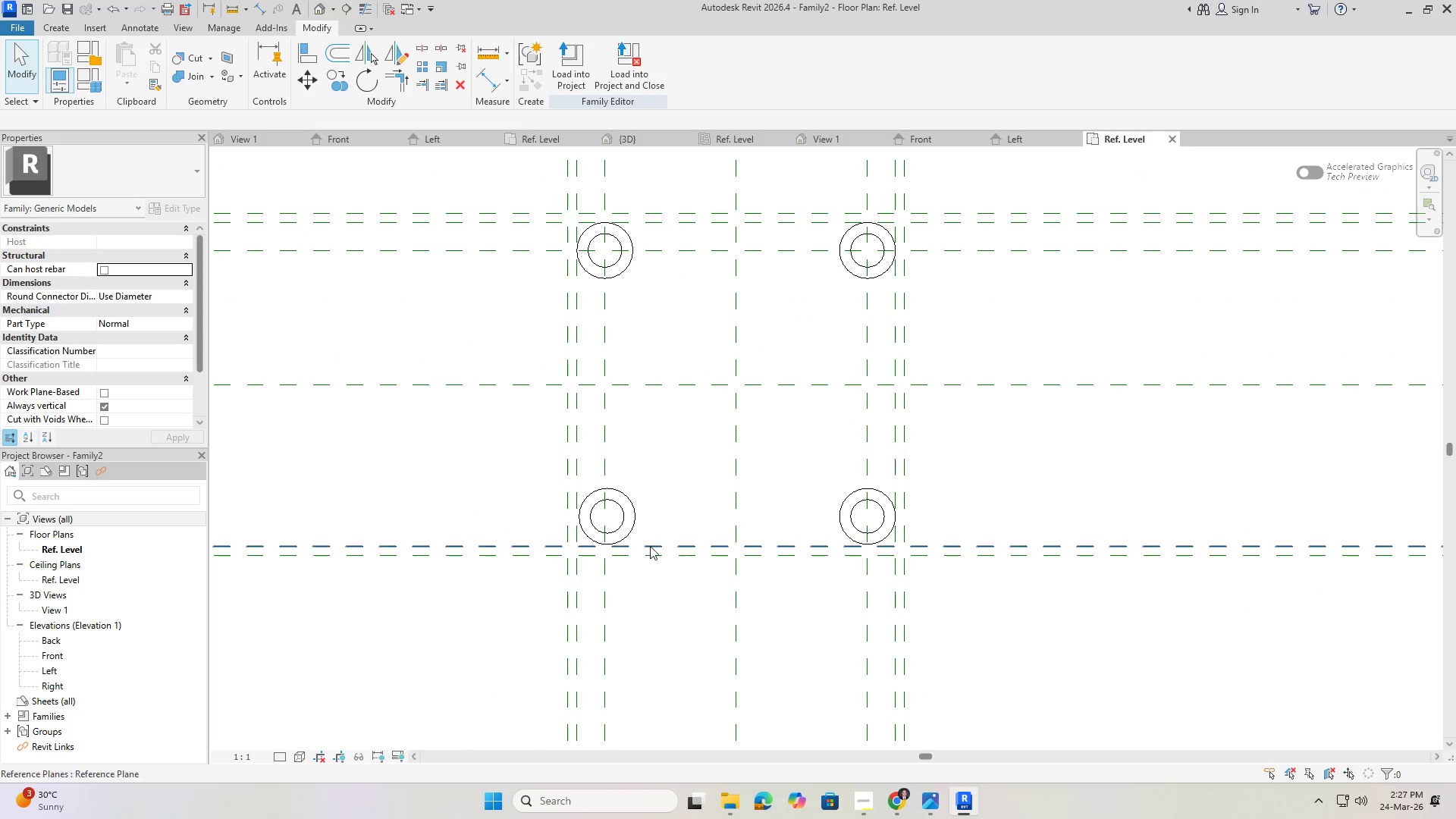 
scroll: coordinate [607, 551], scroll_direction: up, amount: 4.0
 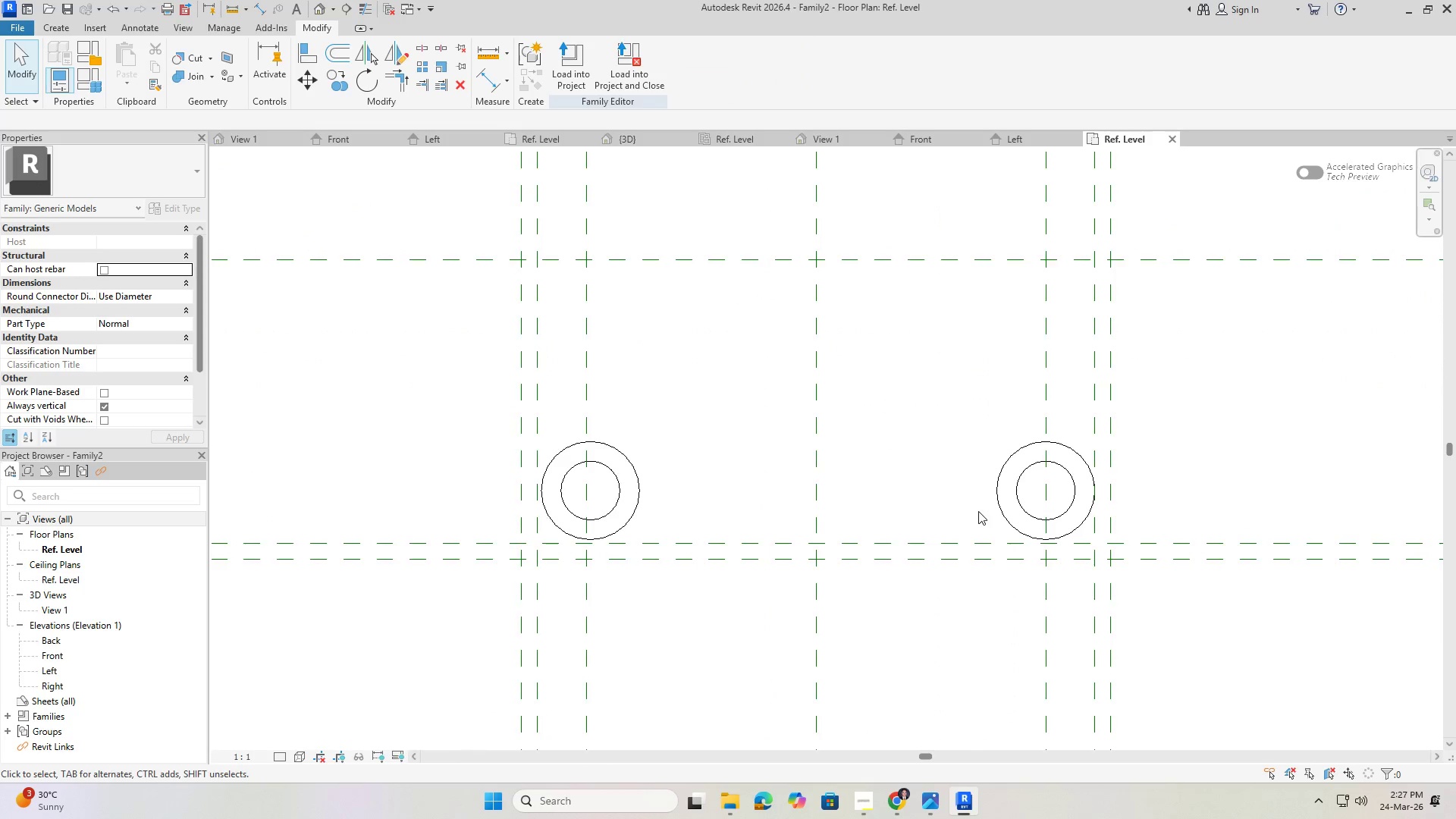 
scroll: coordinate [608, 485], scroll_direction: down, amount: 3.0
 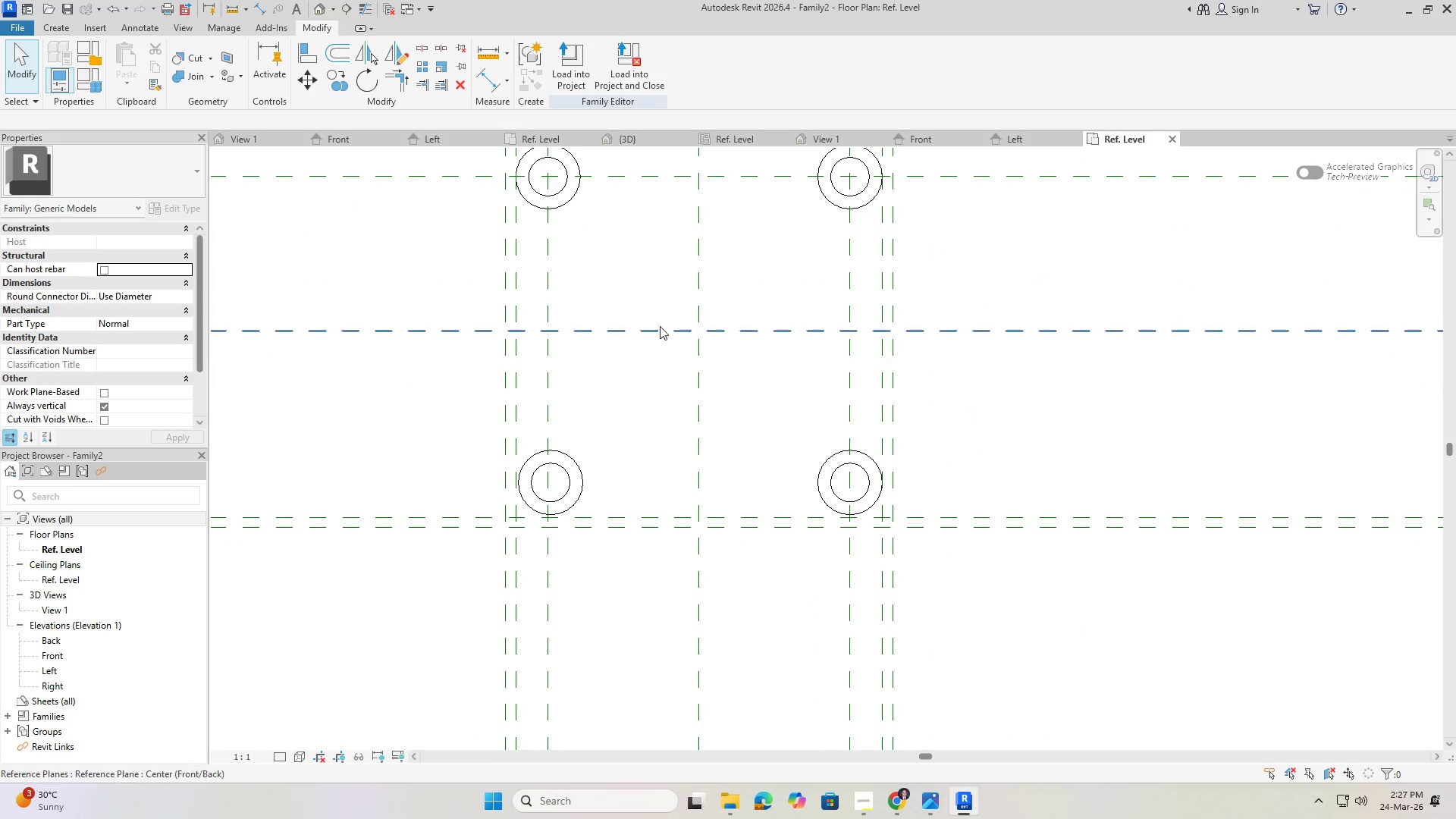 
scroll: coordinate [761, 554], scroll_direction: none, amount: 0.0
 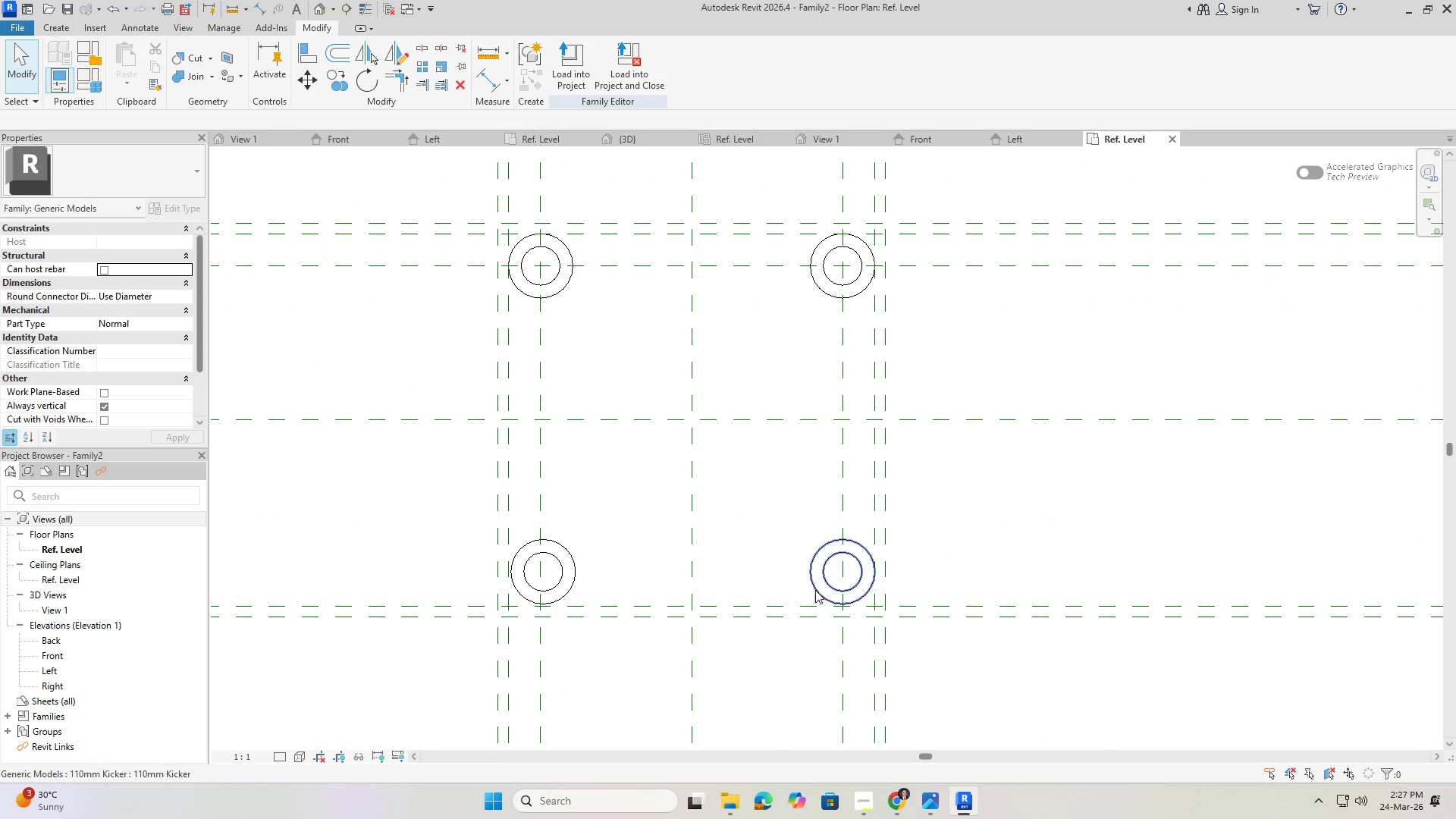 
left_click([817, 588])
 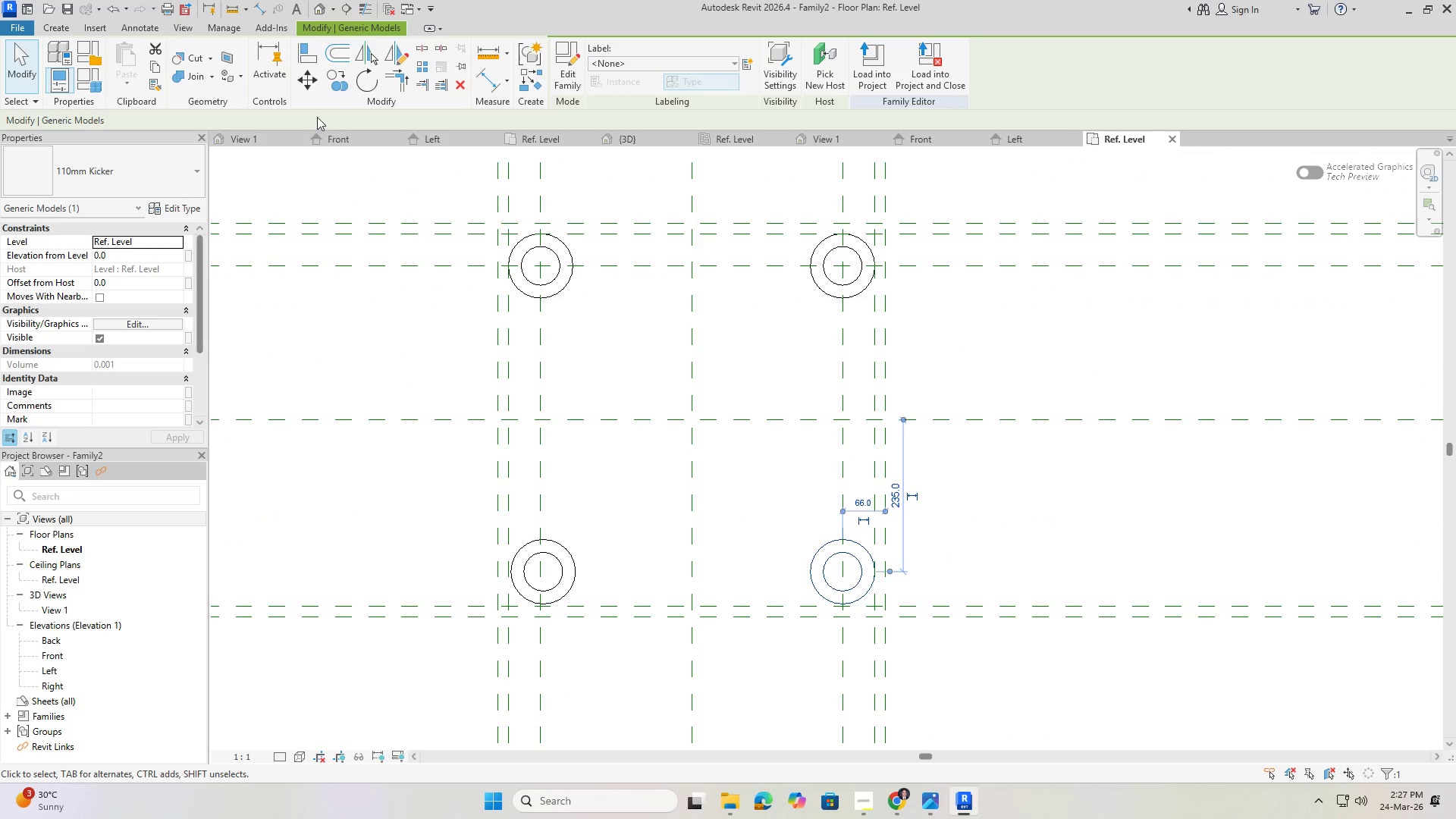 
left_click([307, 81])
 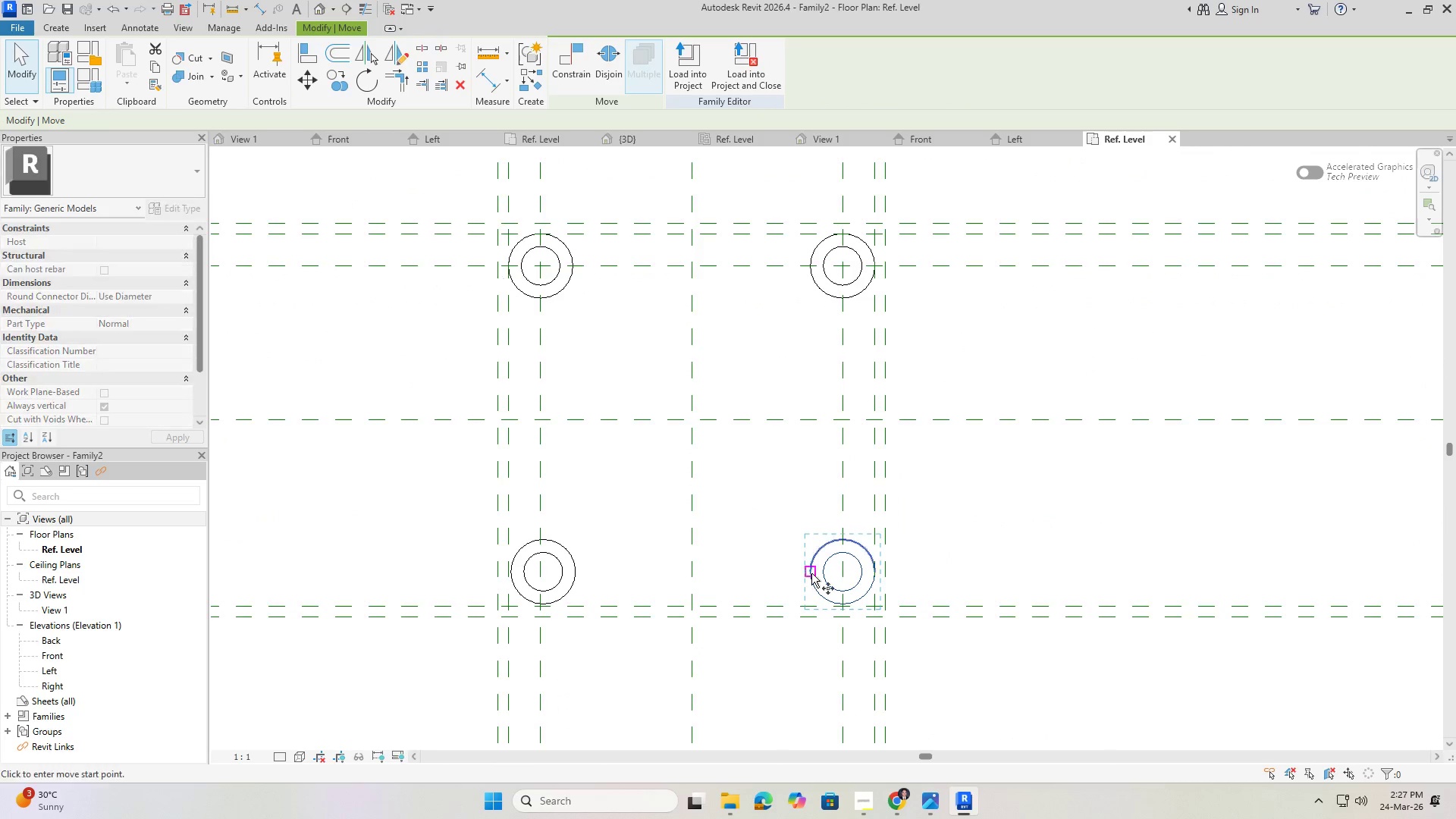 
scroll: coordinate [847, 617], scroll_direction: up, amount: 11.0
 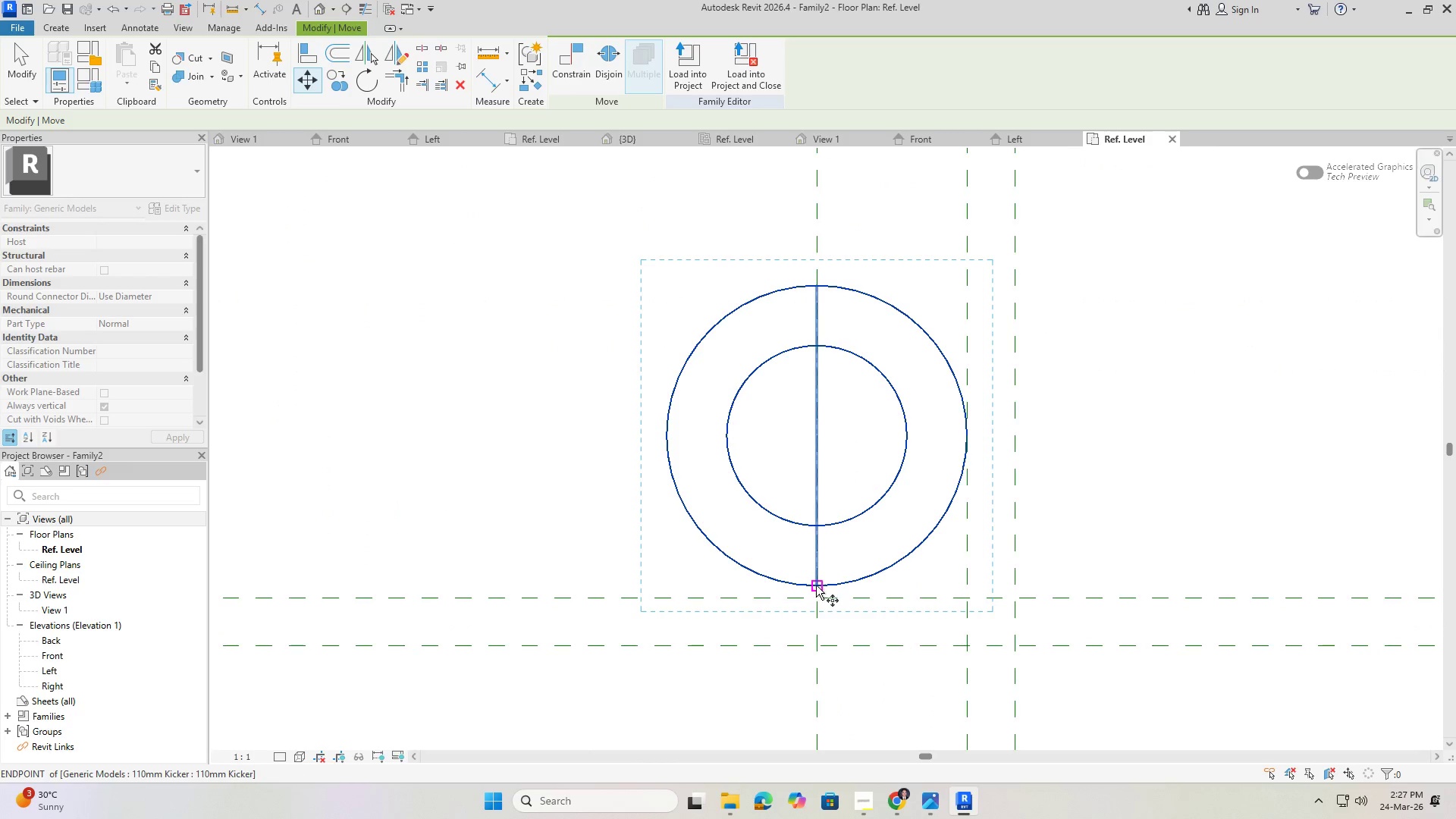 
left_click([816, 585])
 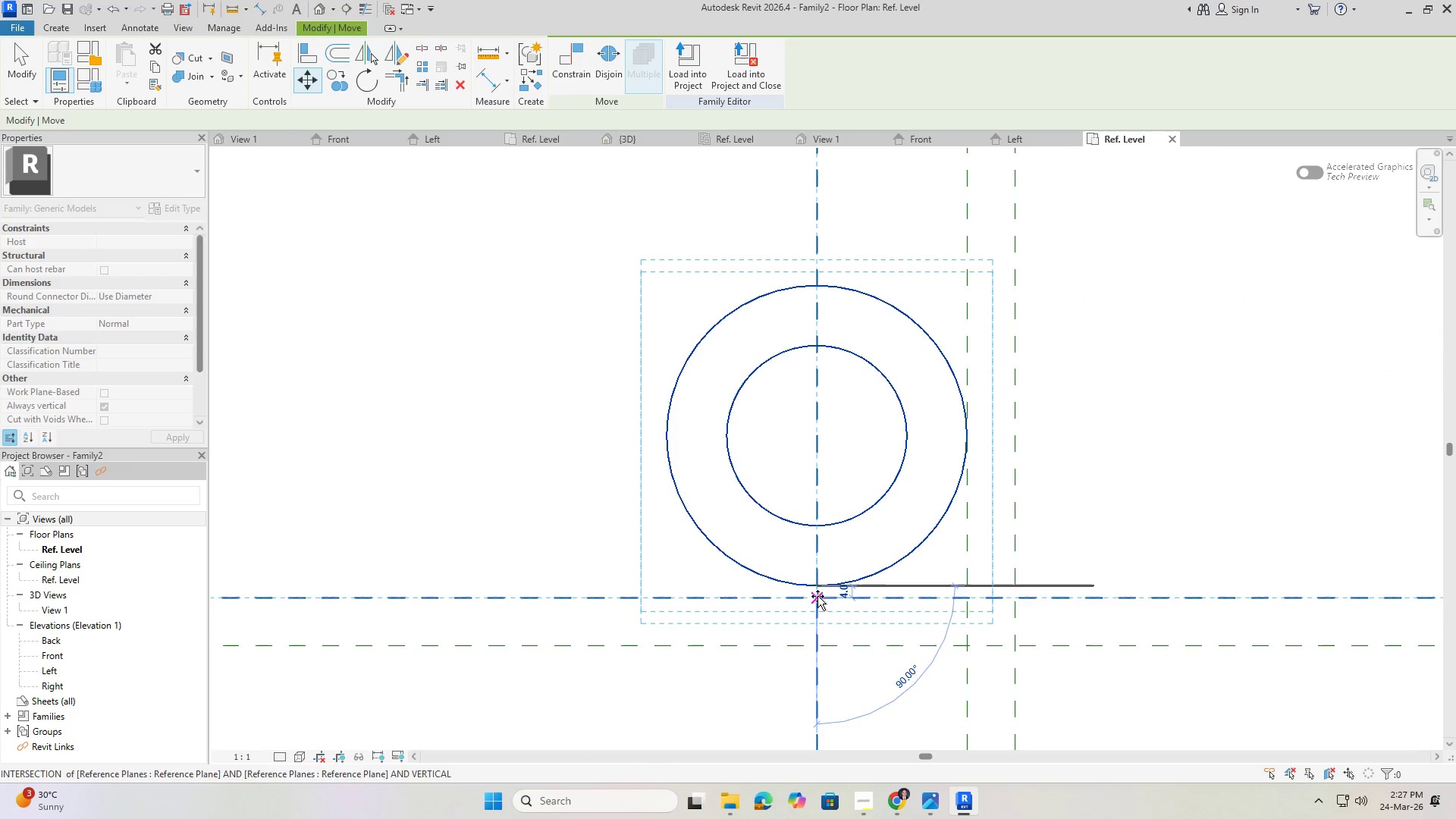 
left_click([817, 596])
 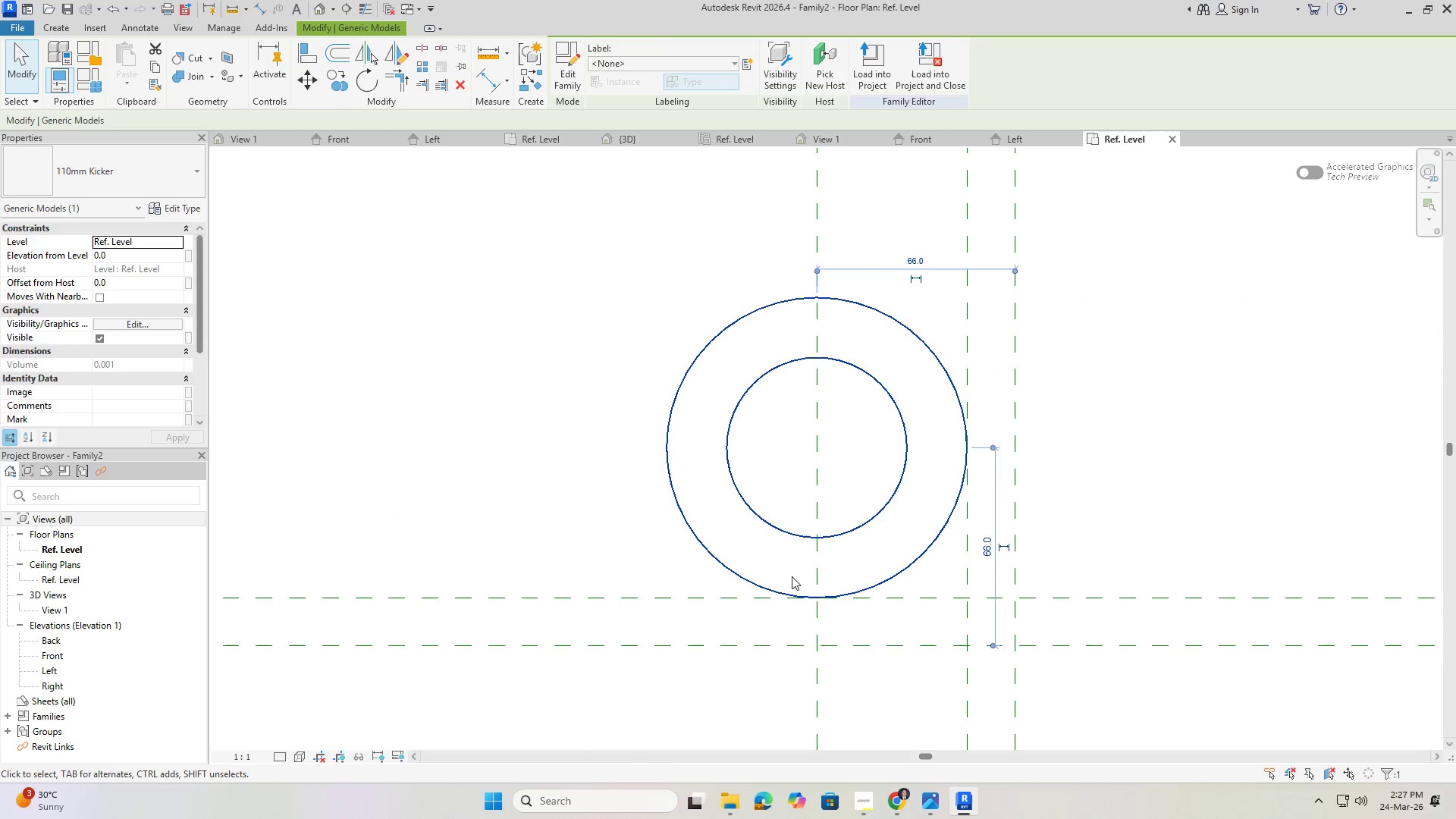 
key(Escape)
 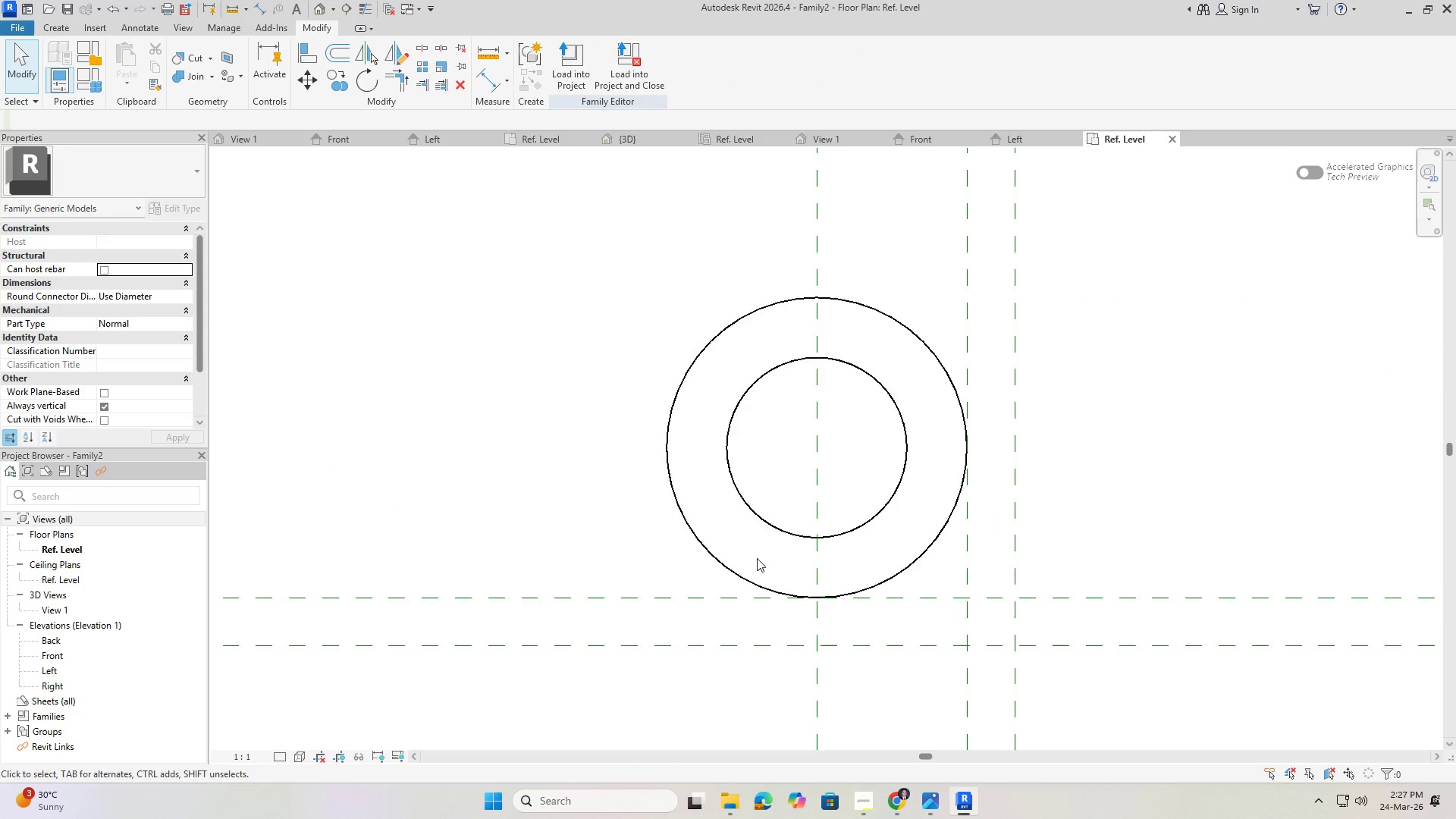 
key(Escape)
 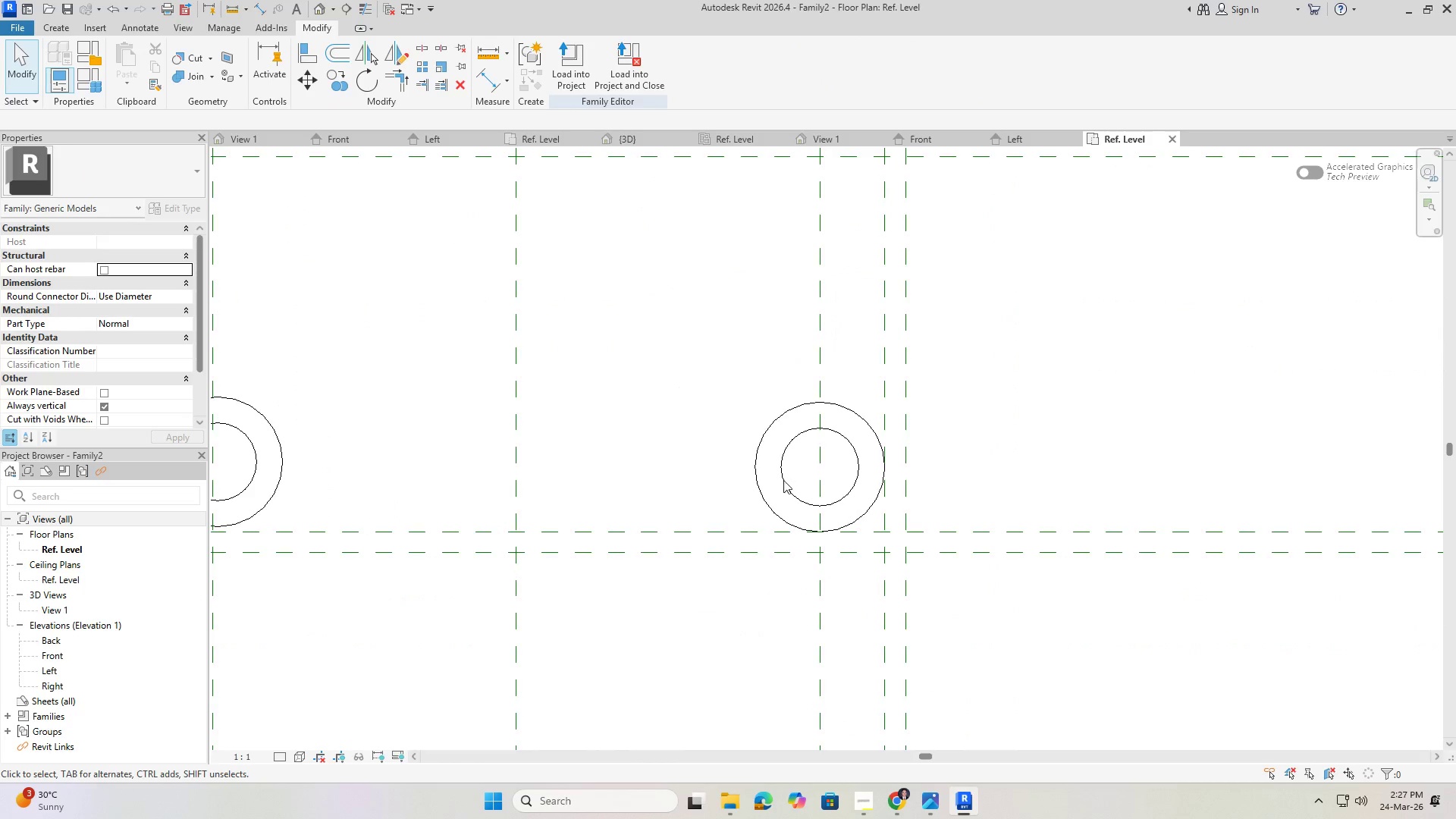 
key(Escape)
 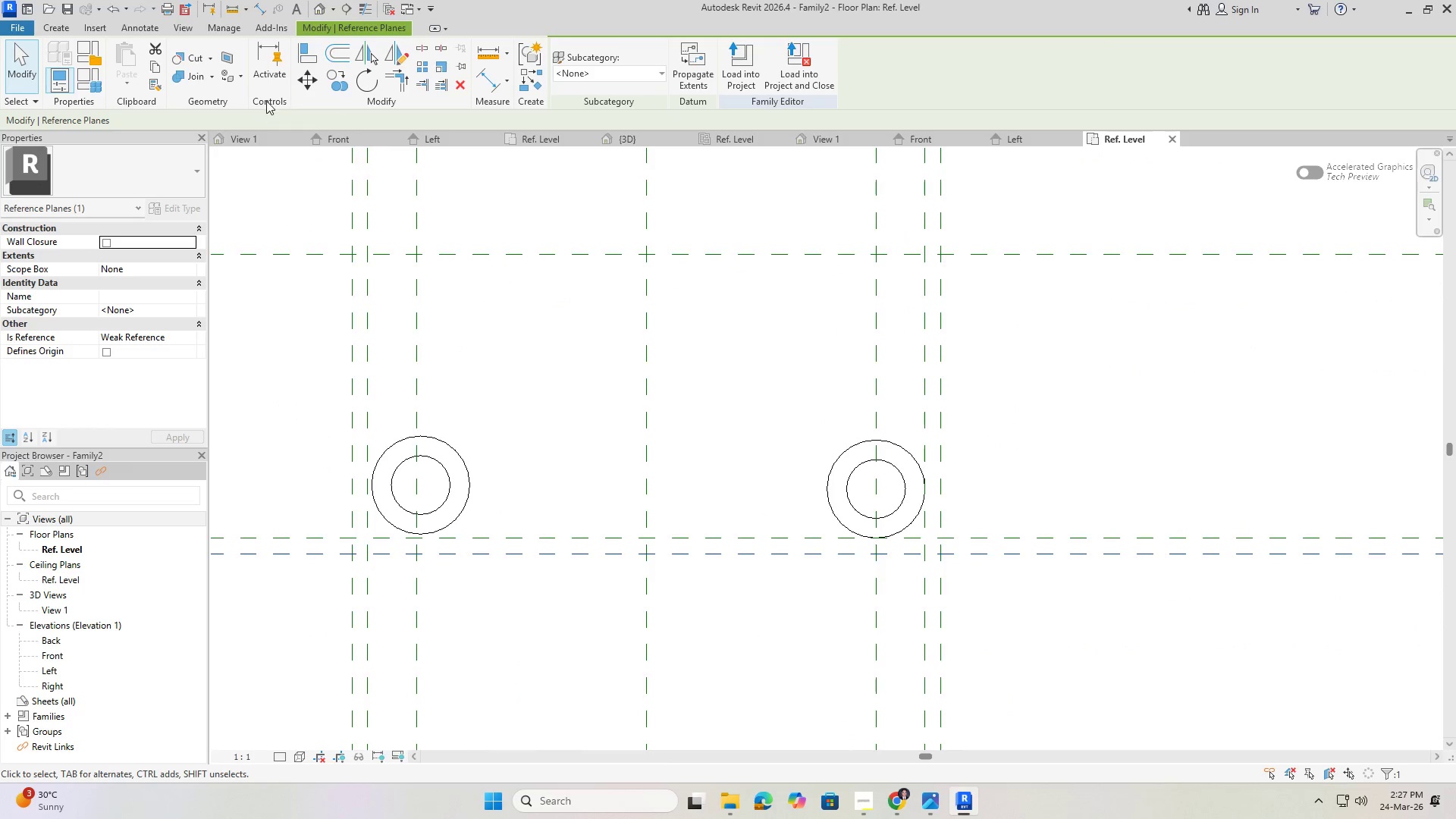 
scroll: coordinate [789, 500], scroll_direction: down, amount: 8.0
 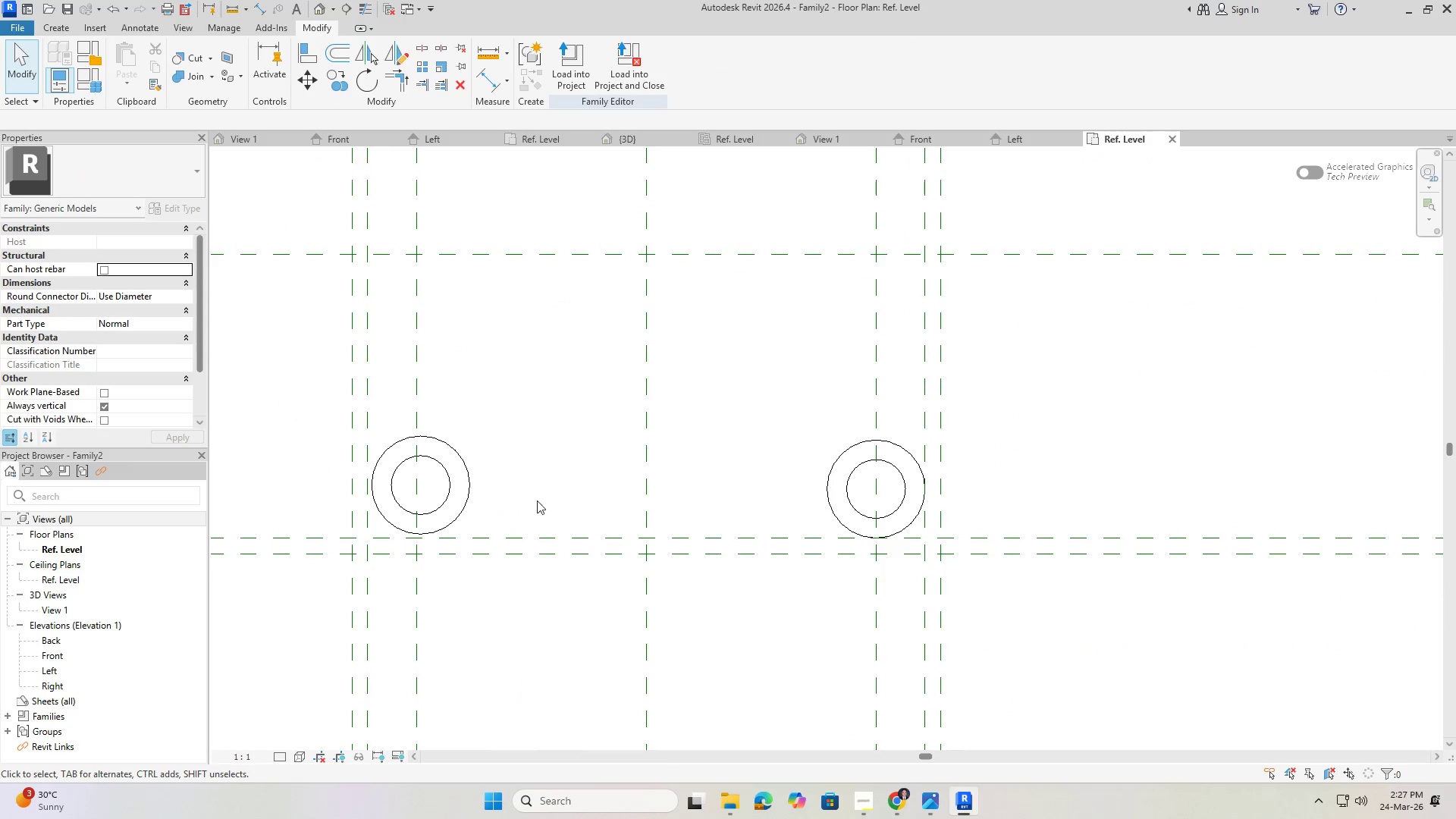 
left_click([332, 83])
 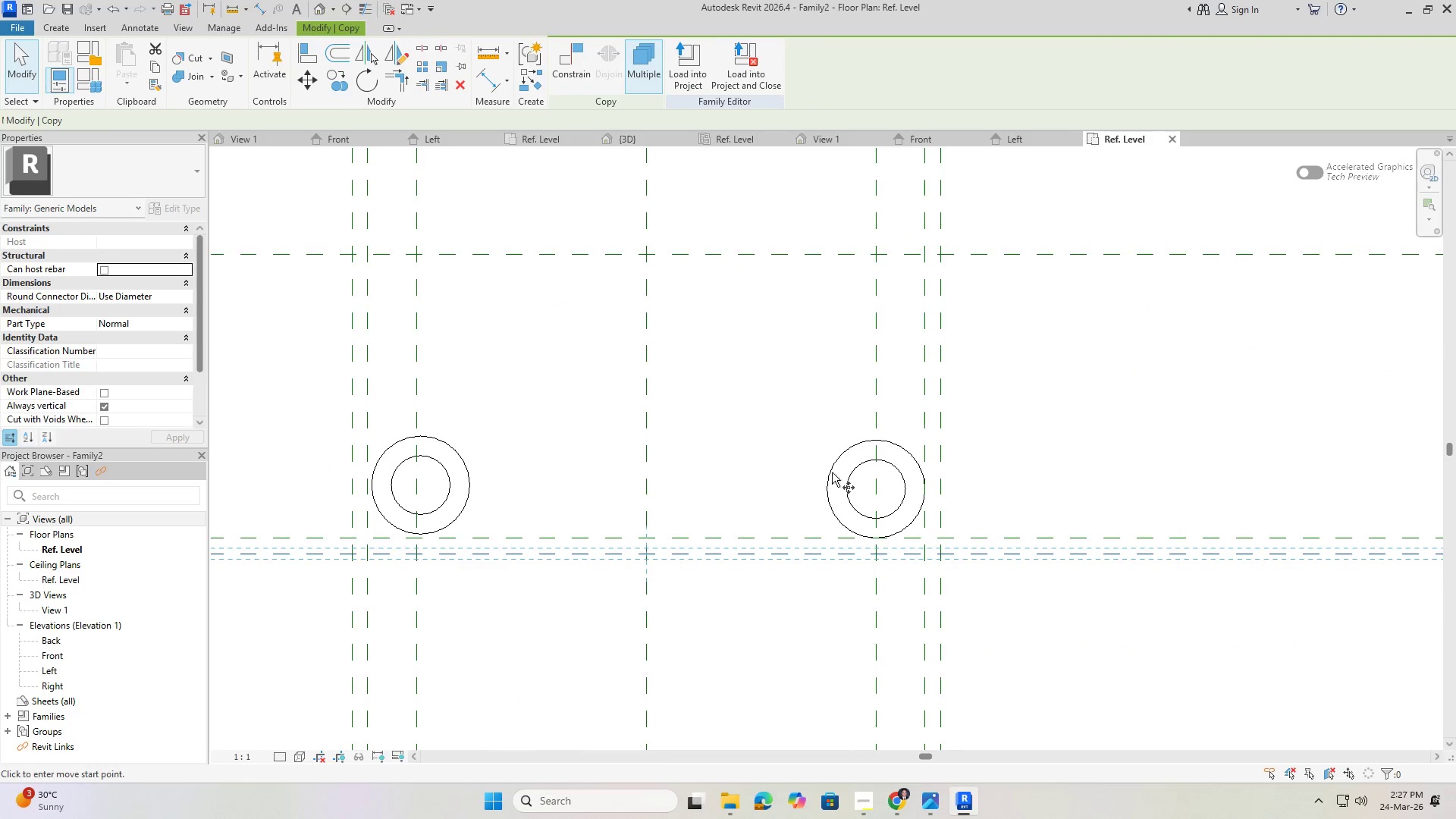 
scroll: coordinate [855, 540], scroll_direction: up, amount: 3.0
 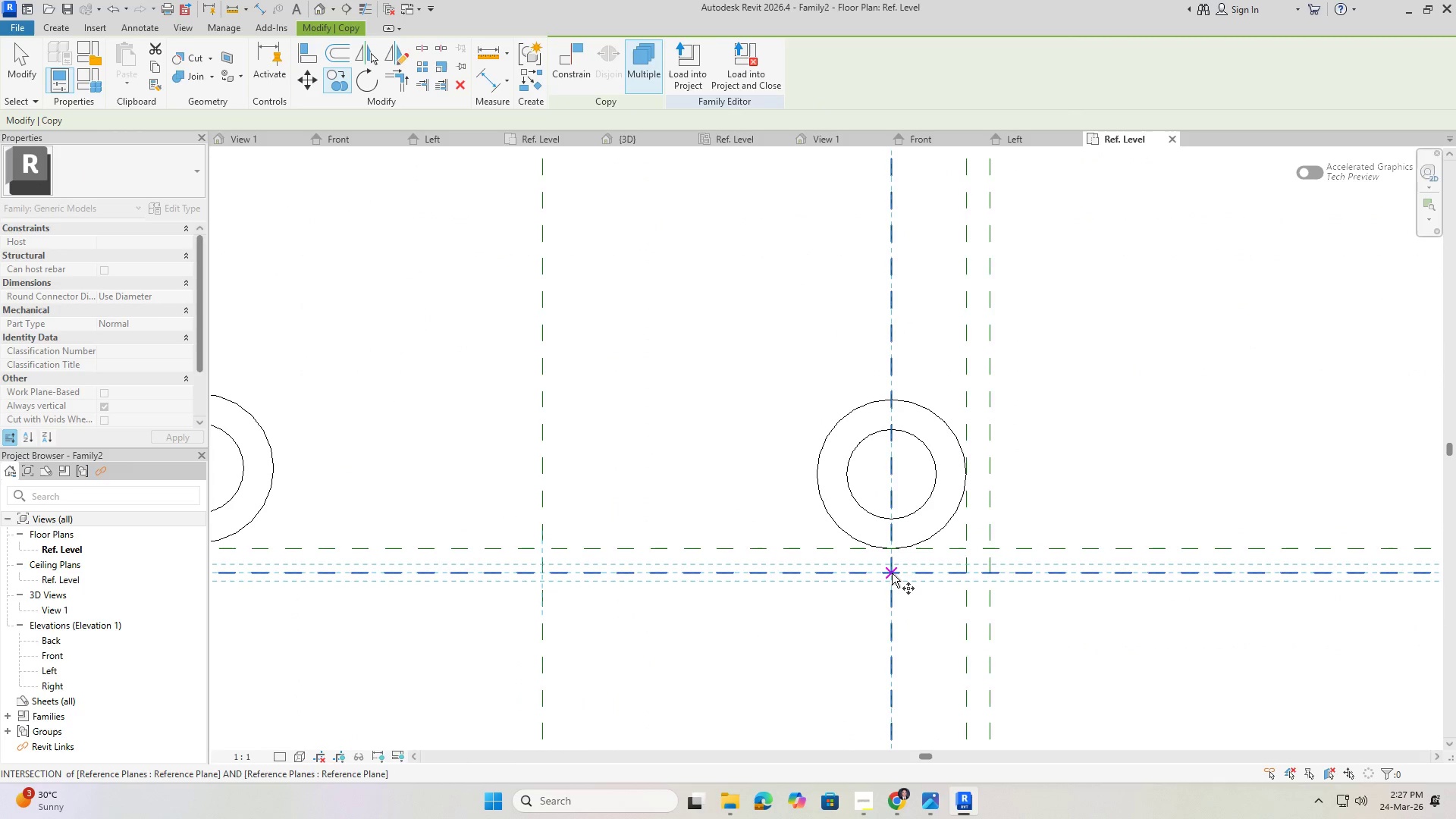 
left_click([892, 573])
 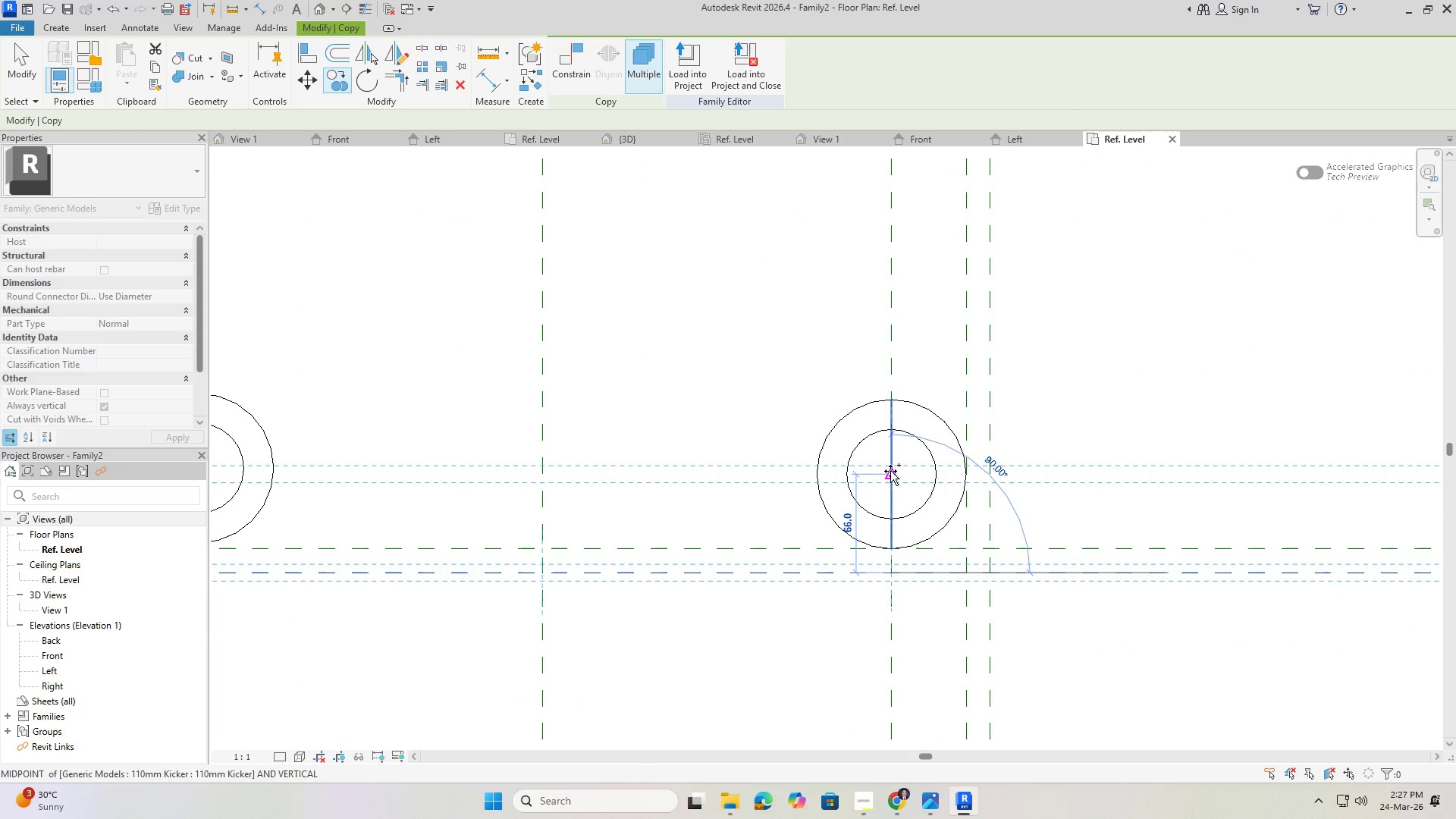 
left_click([890, 471])
 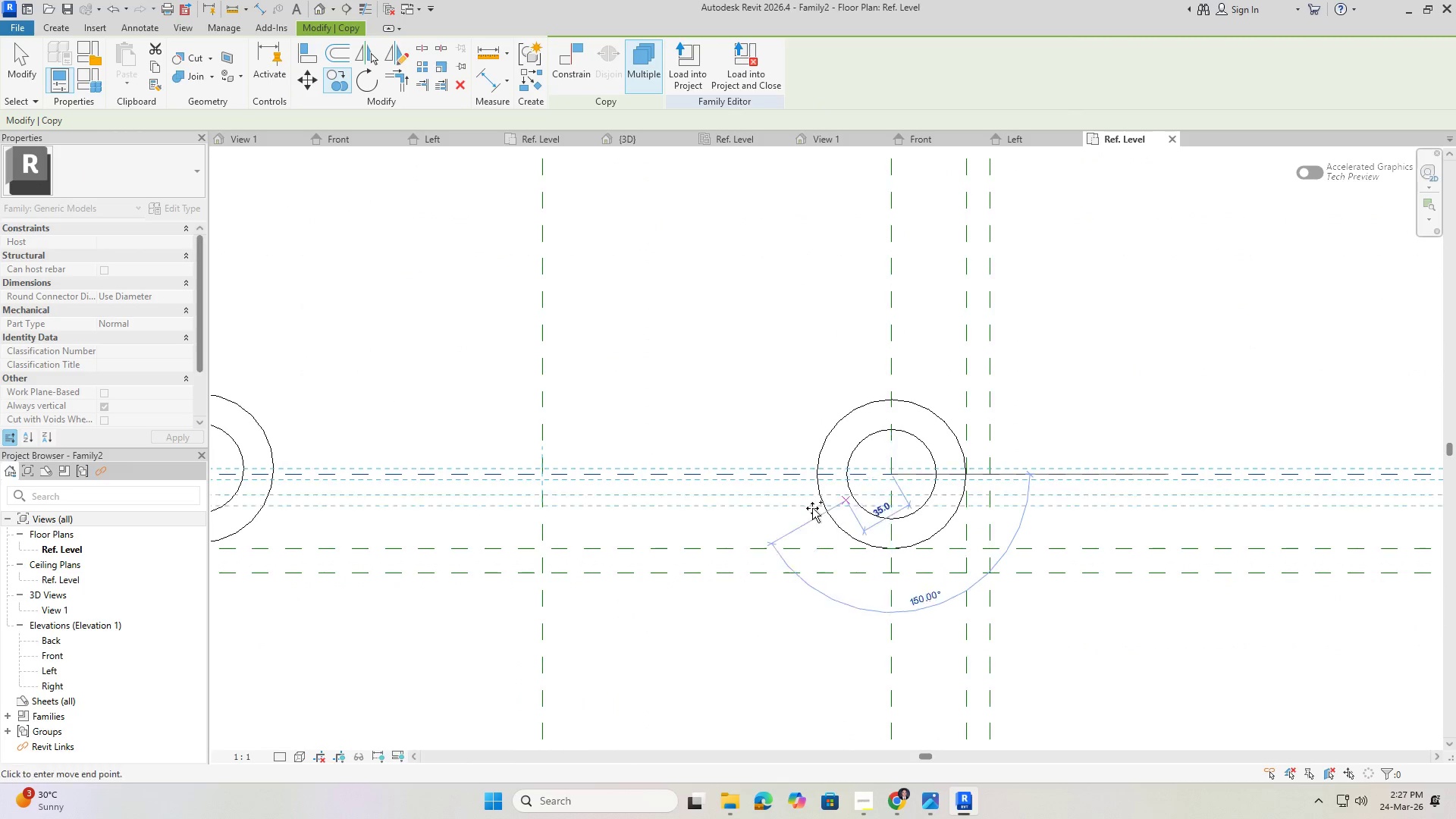 
key(Escape)
 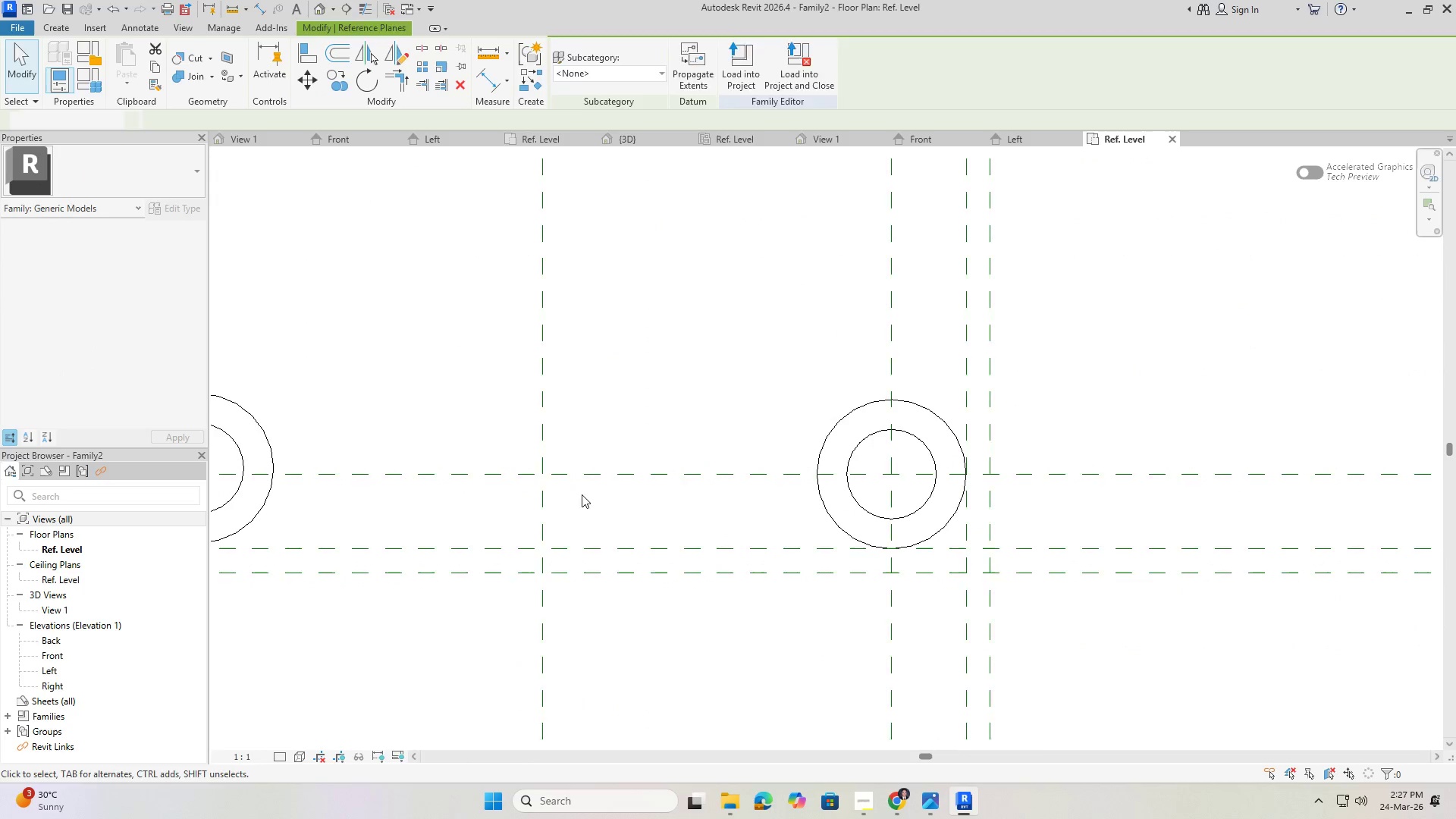 
key(Escape)
 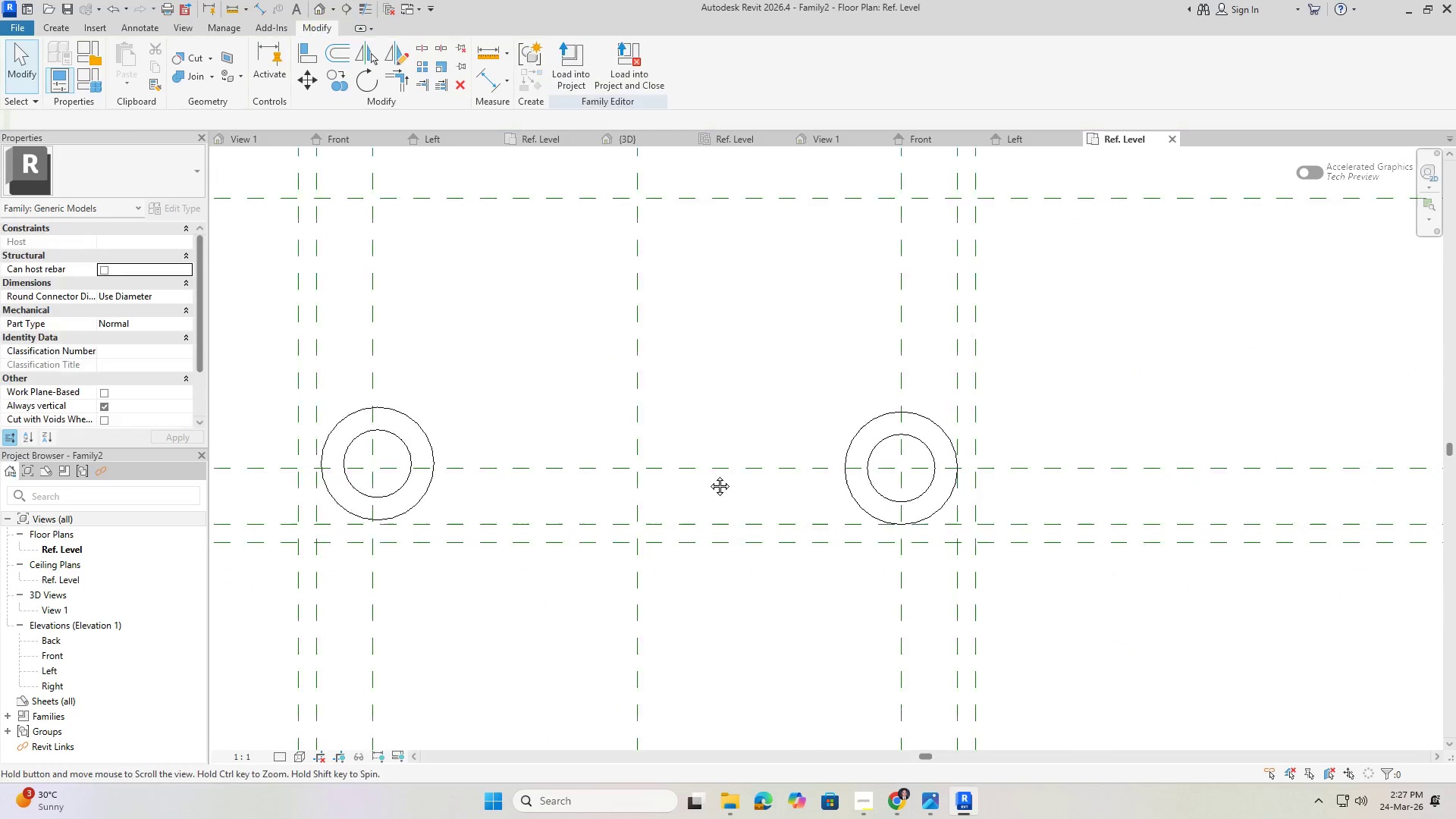 
key(Escape)
 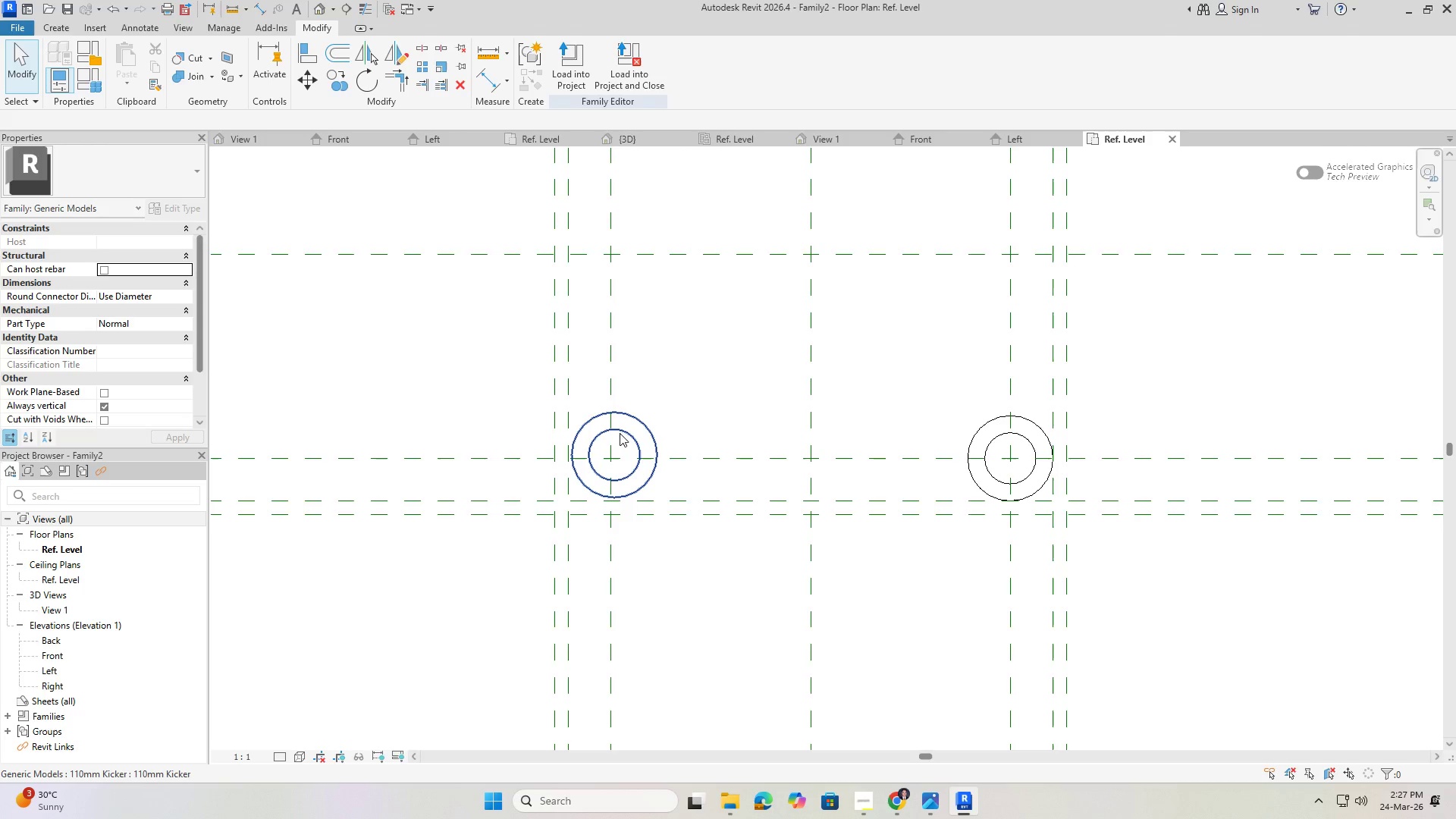 
scroll: coordinate [733, 471], scroll_direction: down, amount: 4.0
 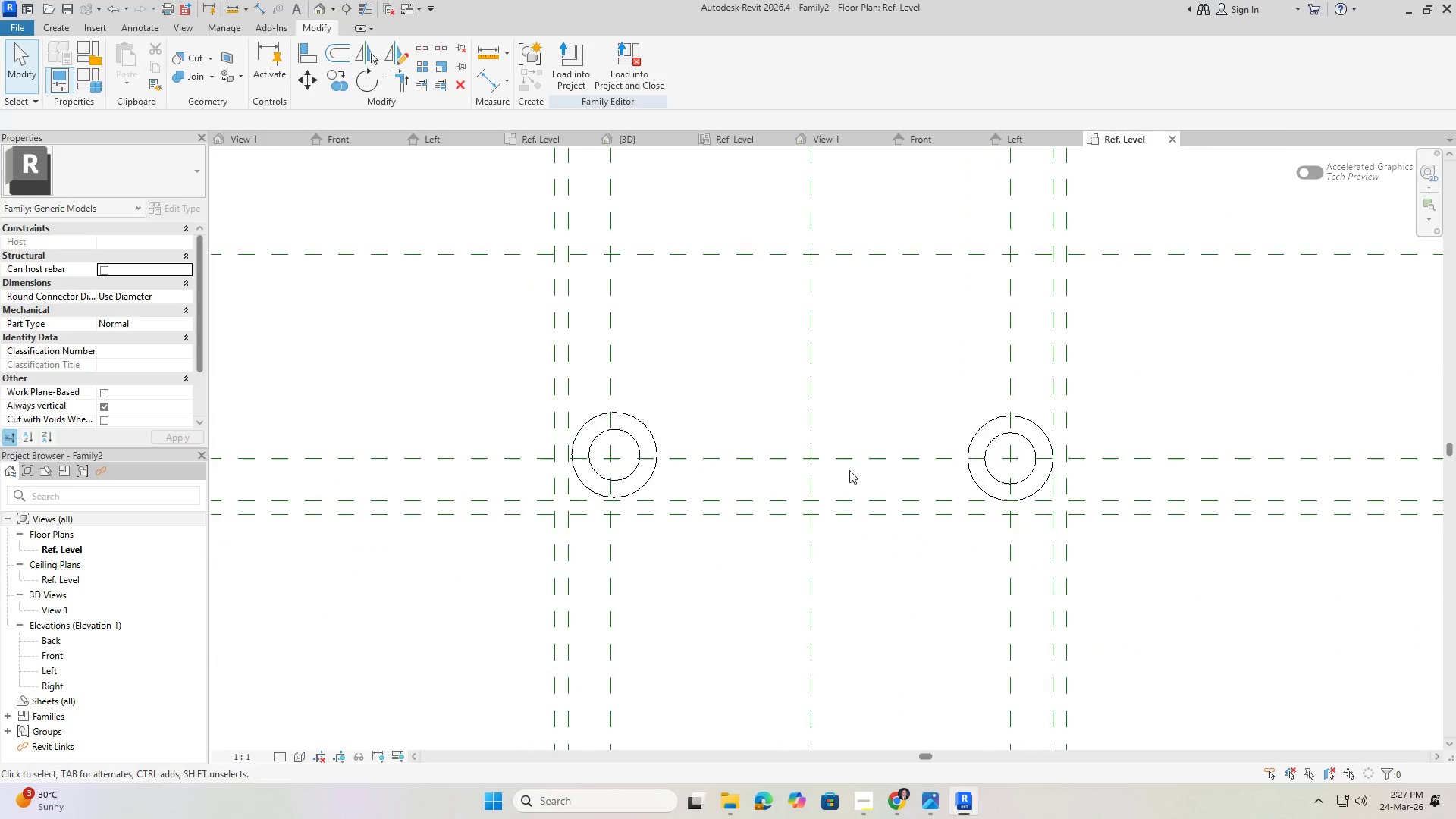 
left_click([625, 428])
 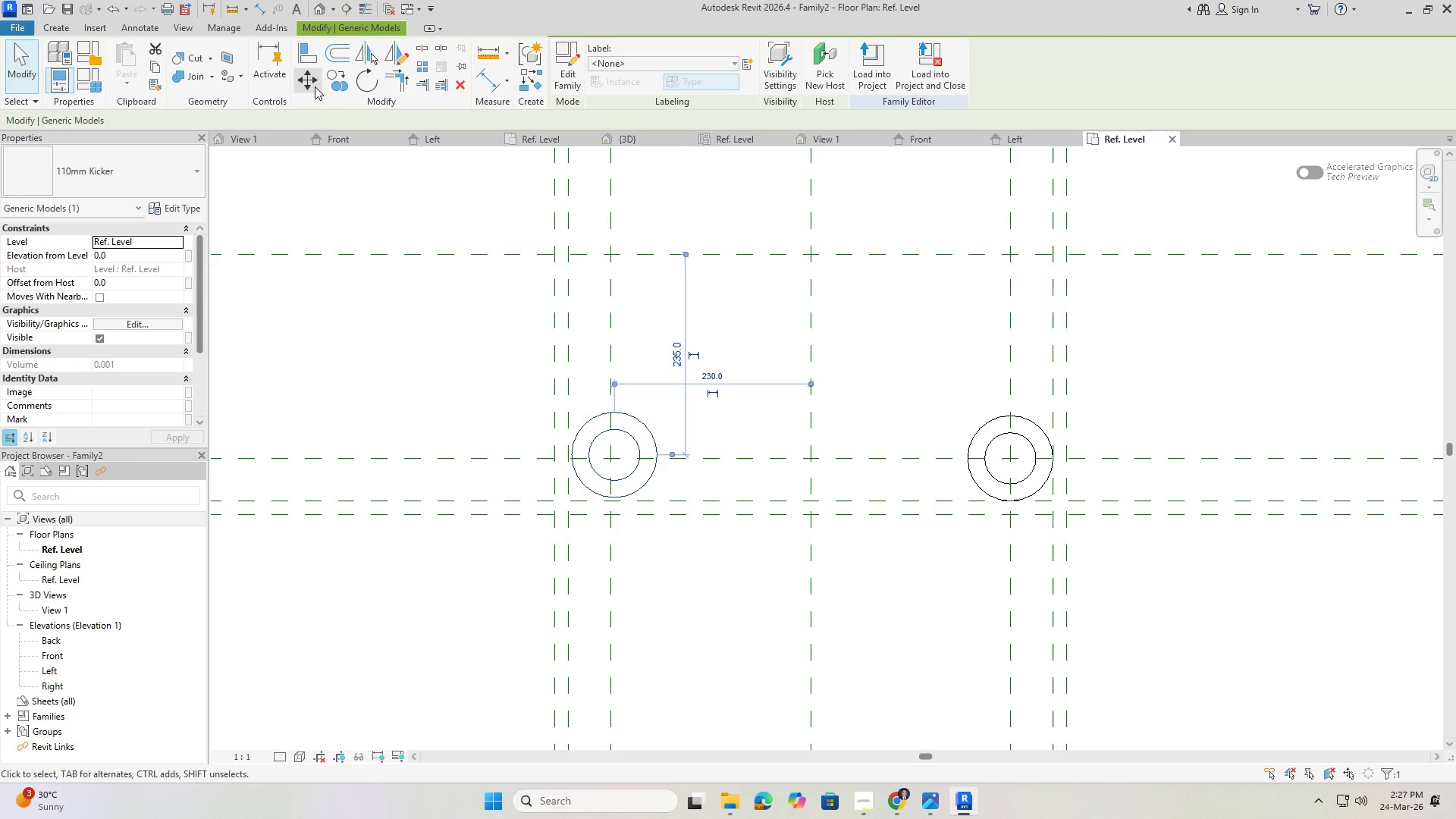 
left_click([303, 80])
 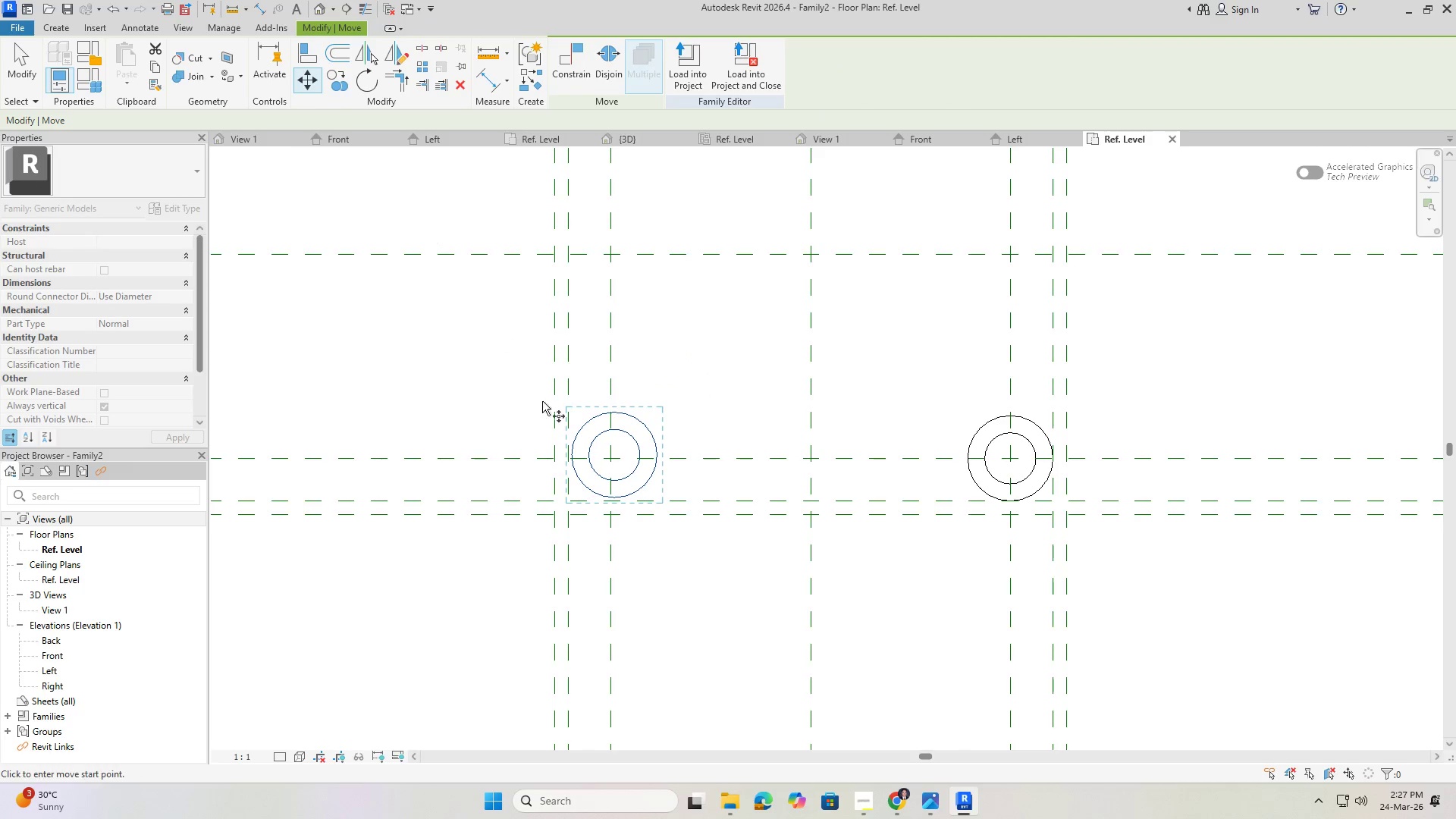 
scroll: coordinate [588, 438], scroll_direction: up, amount: 3.0
 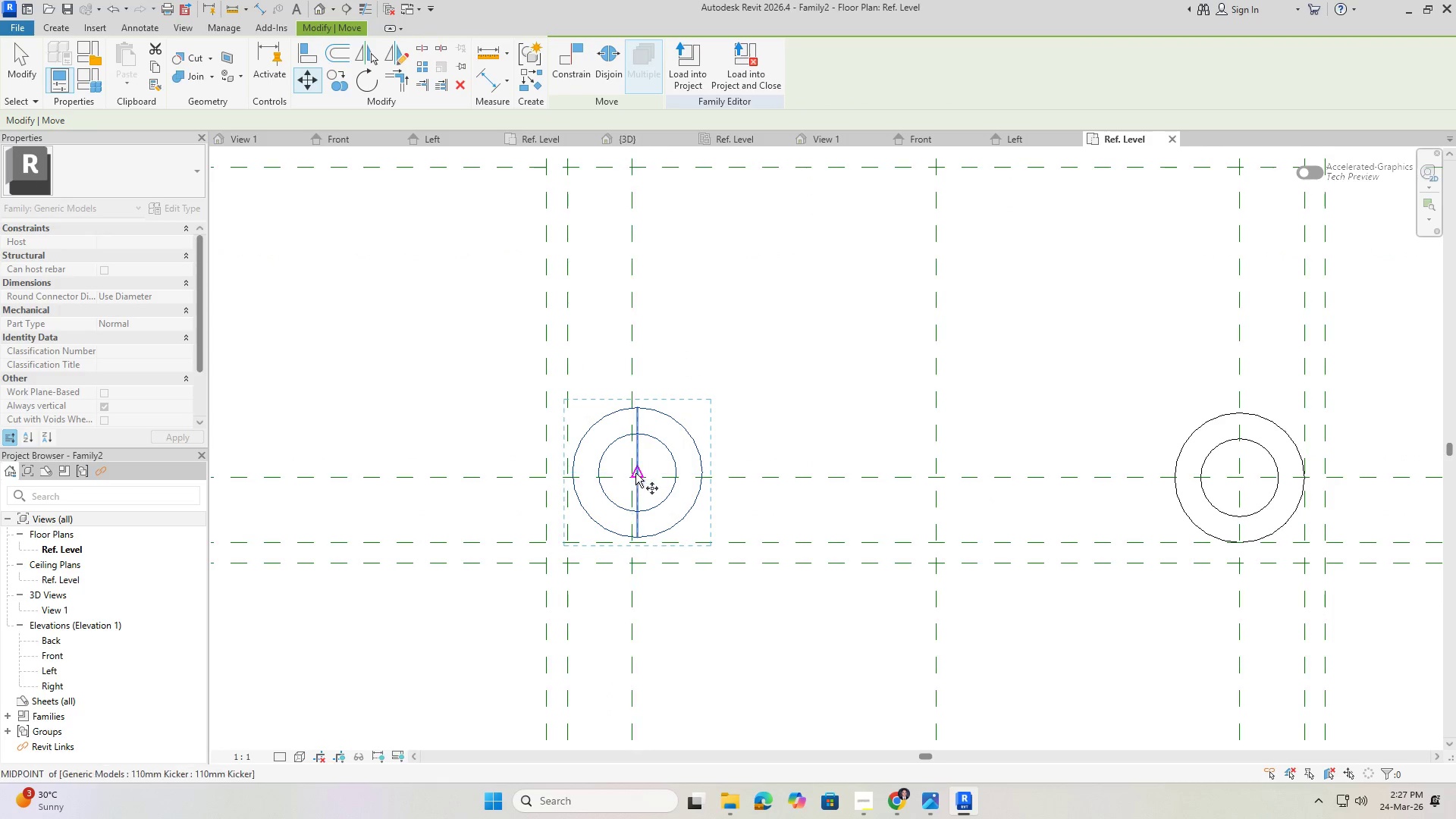 
left_click([636, 475])
 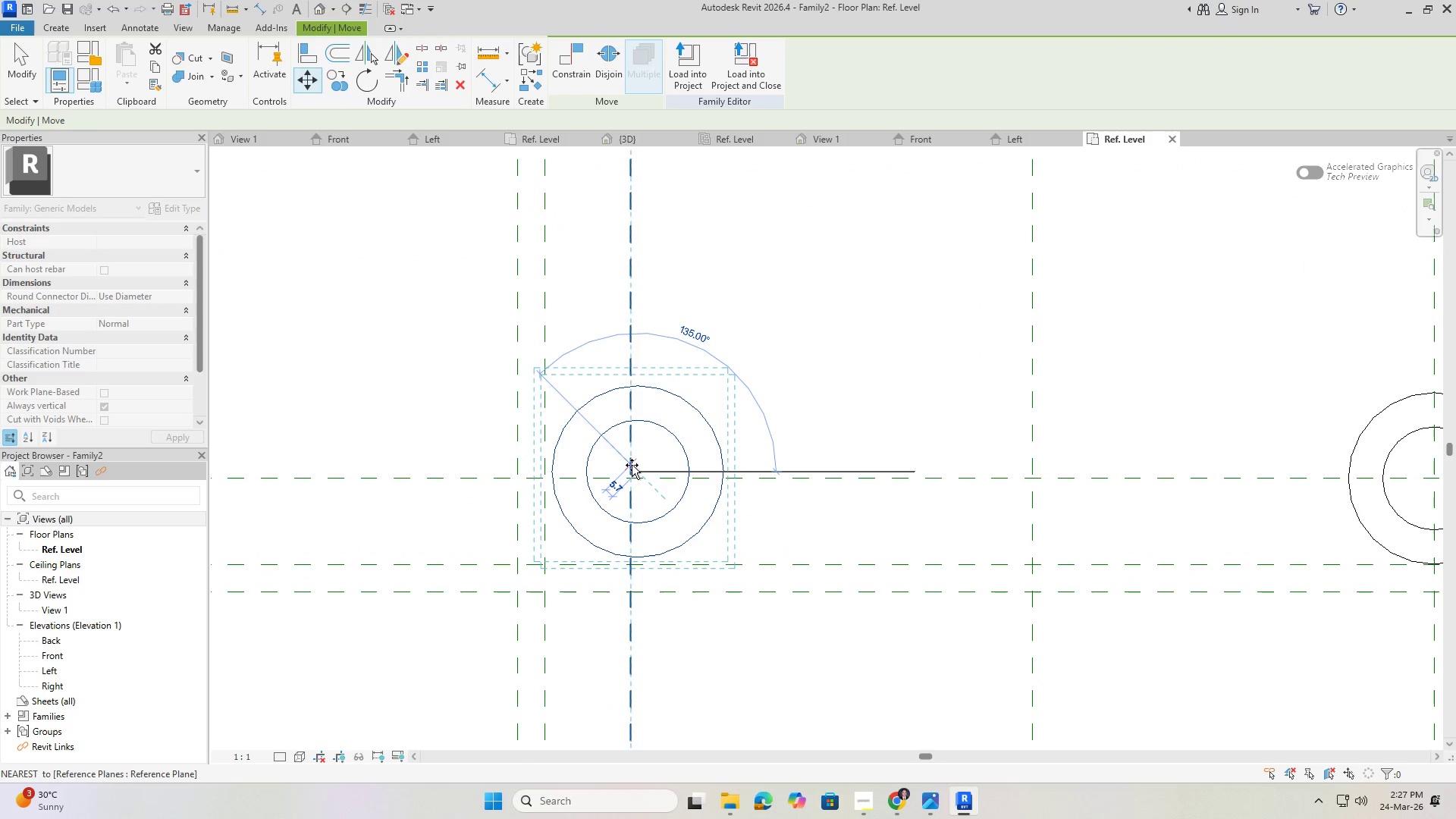 
scroll: coordinate [636, 475], scroll_direction: up, amount: 2.0
 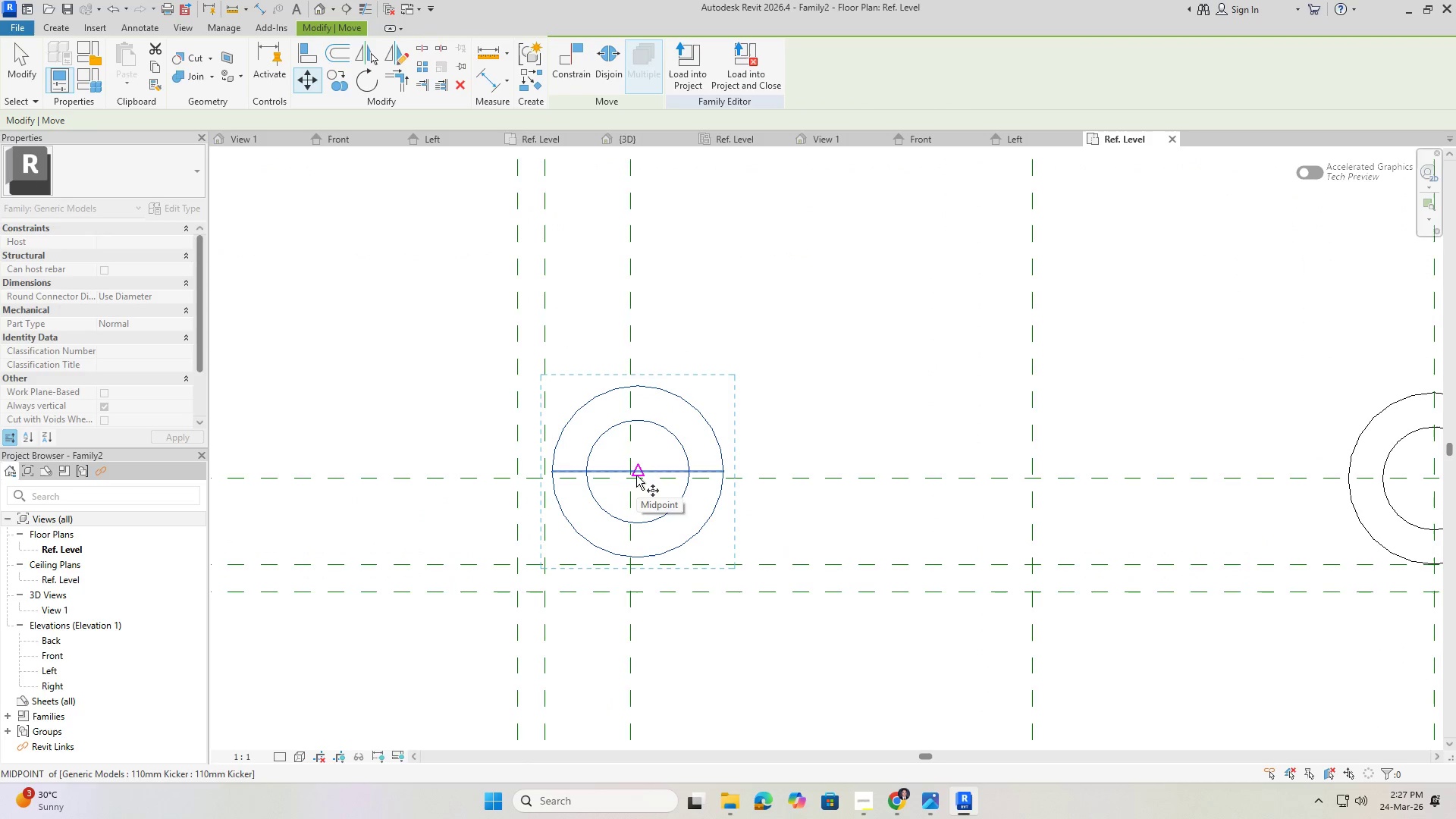 
left_click([630, 465])
 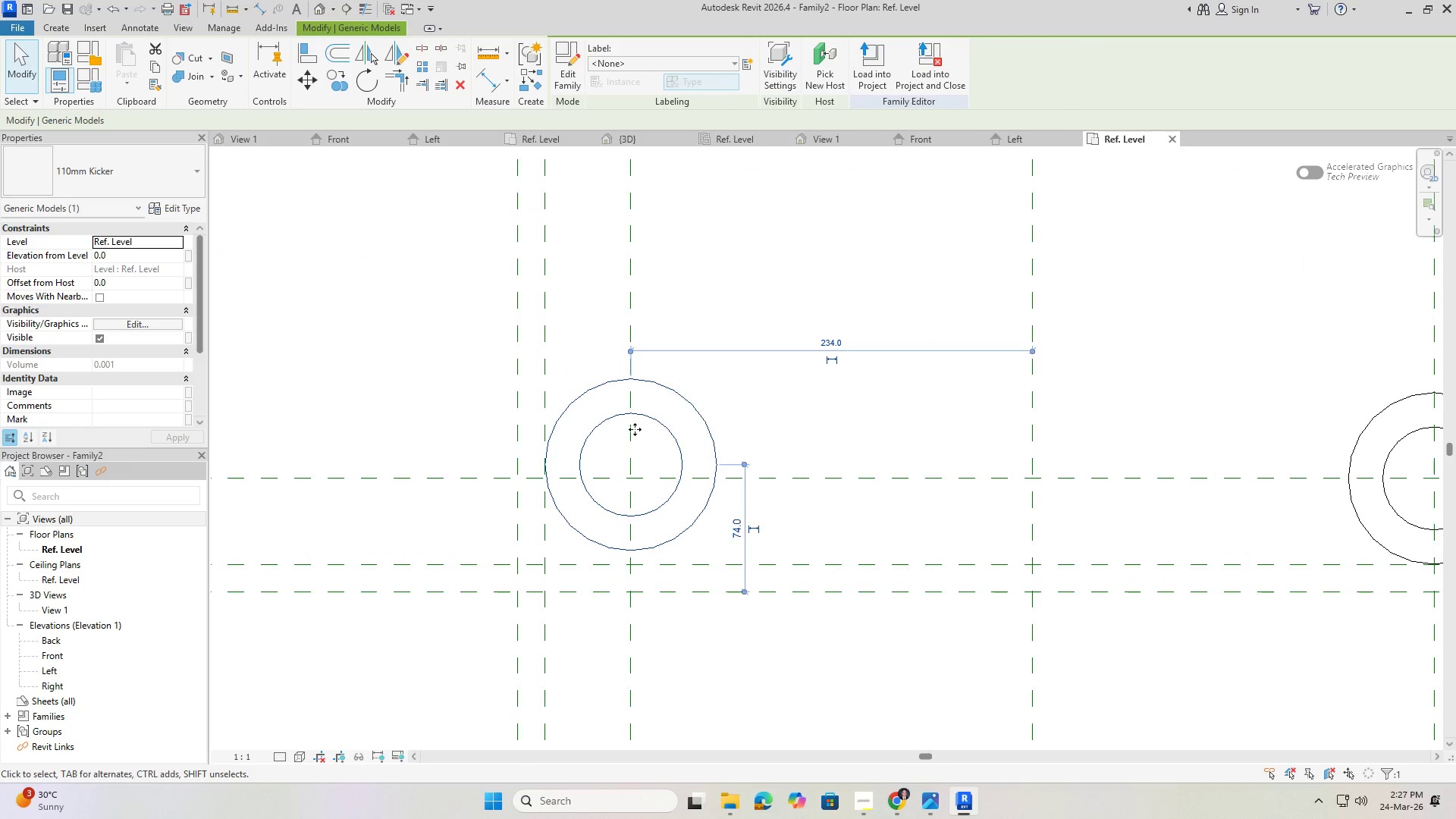 
key(Escape)
 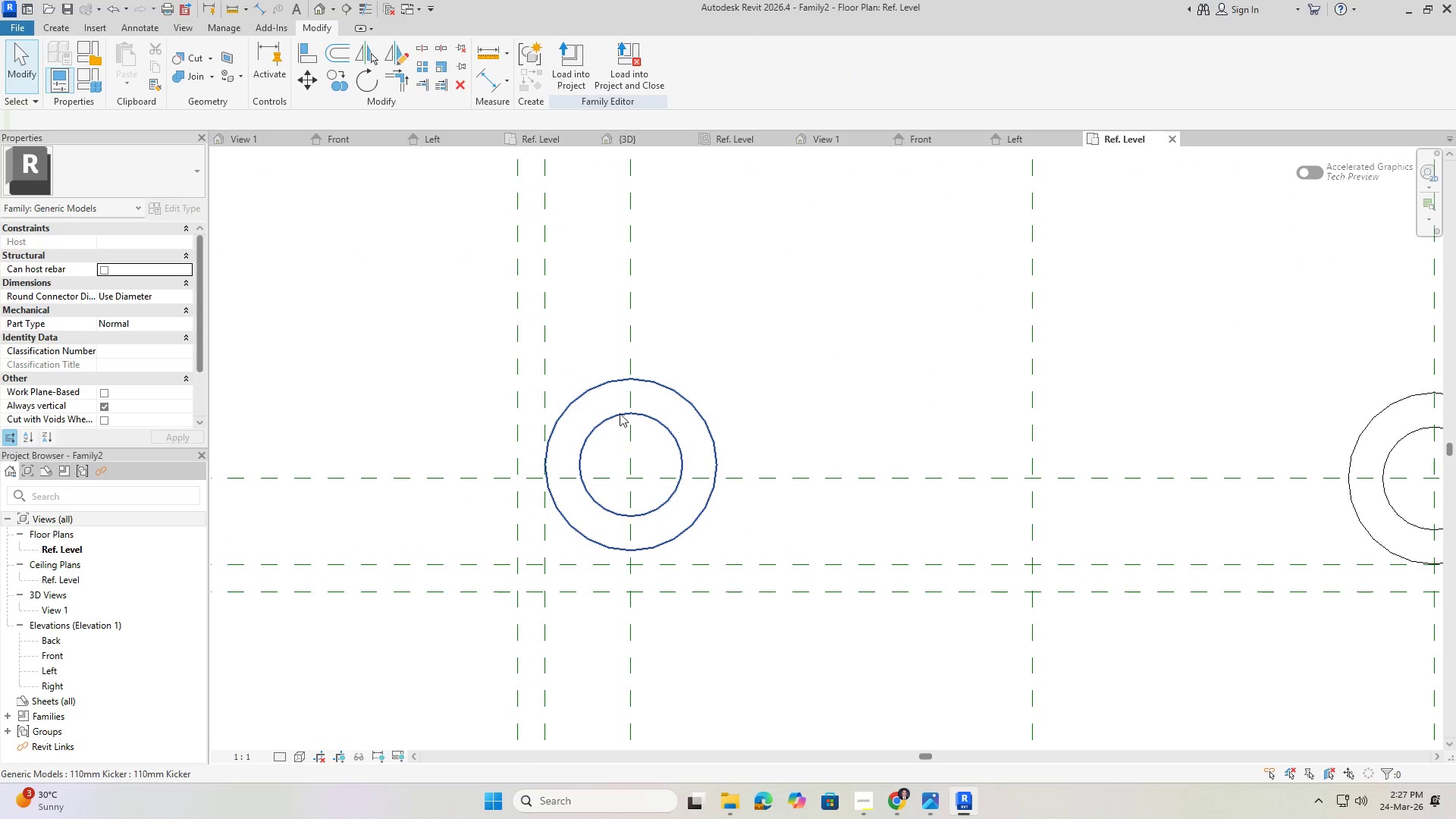 
left_click([618, 413])
 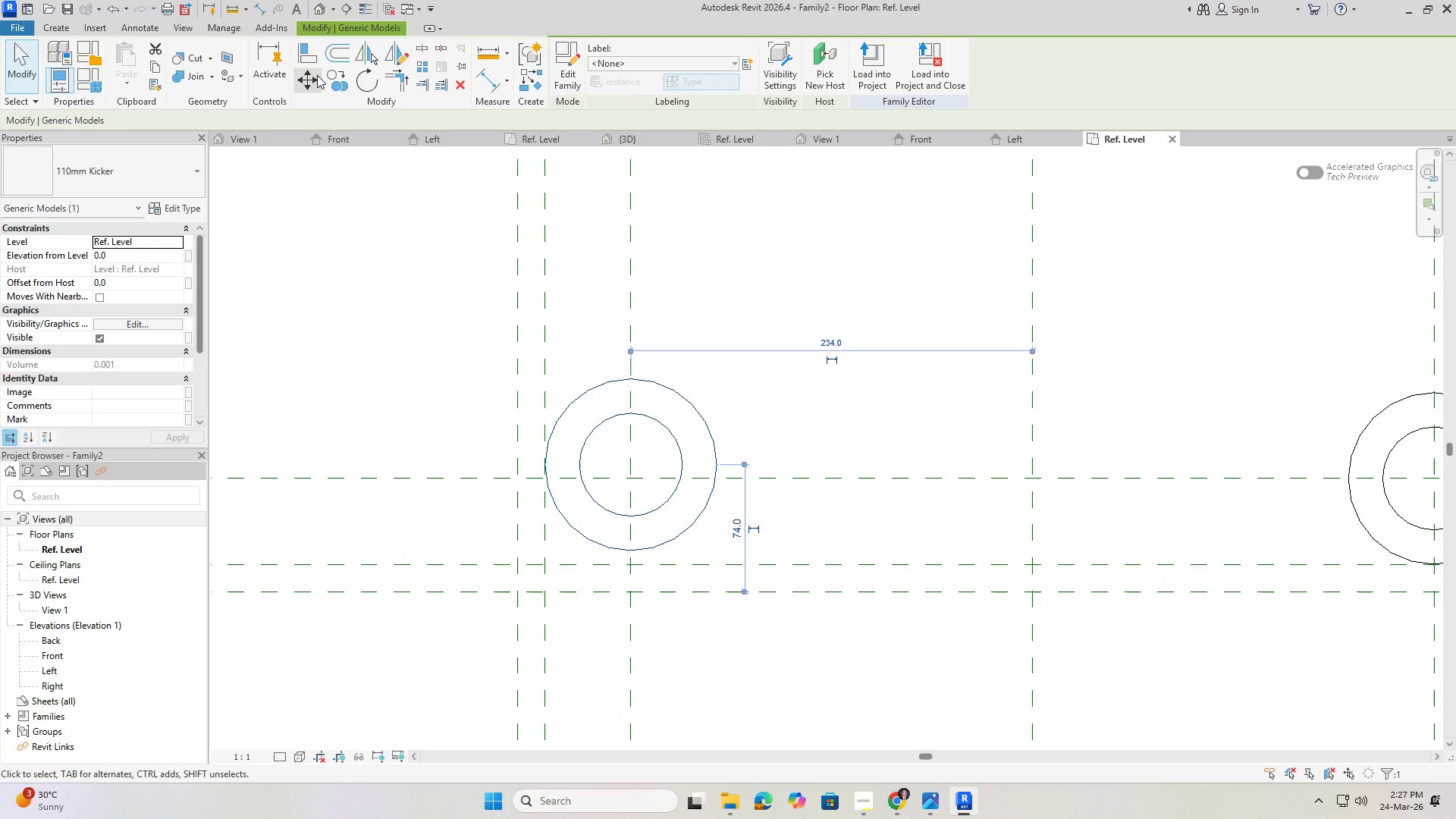 
left_click([315, 74])
 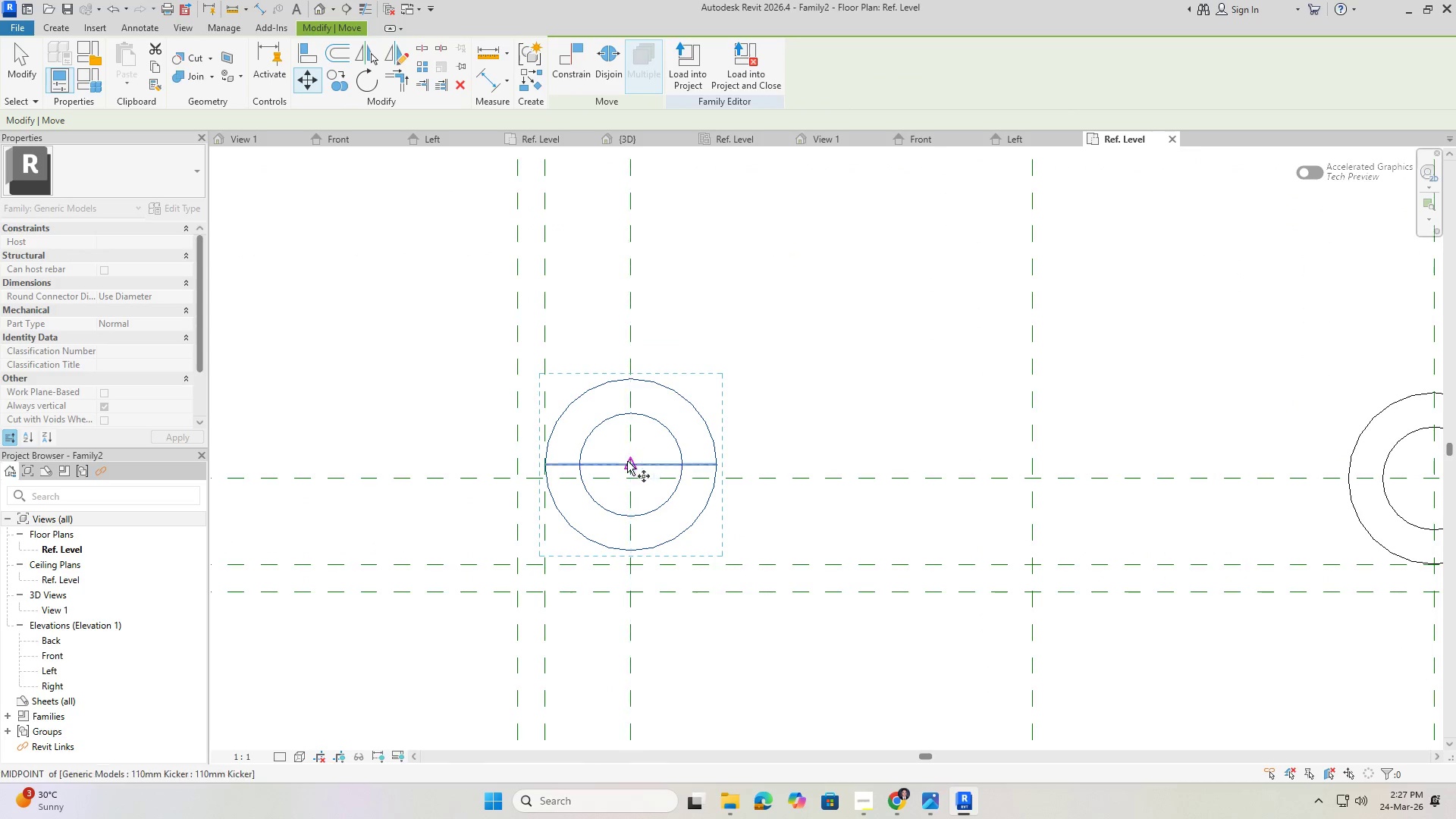 
left_click([627, 464])
 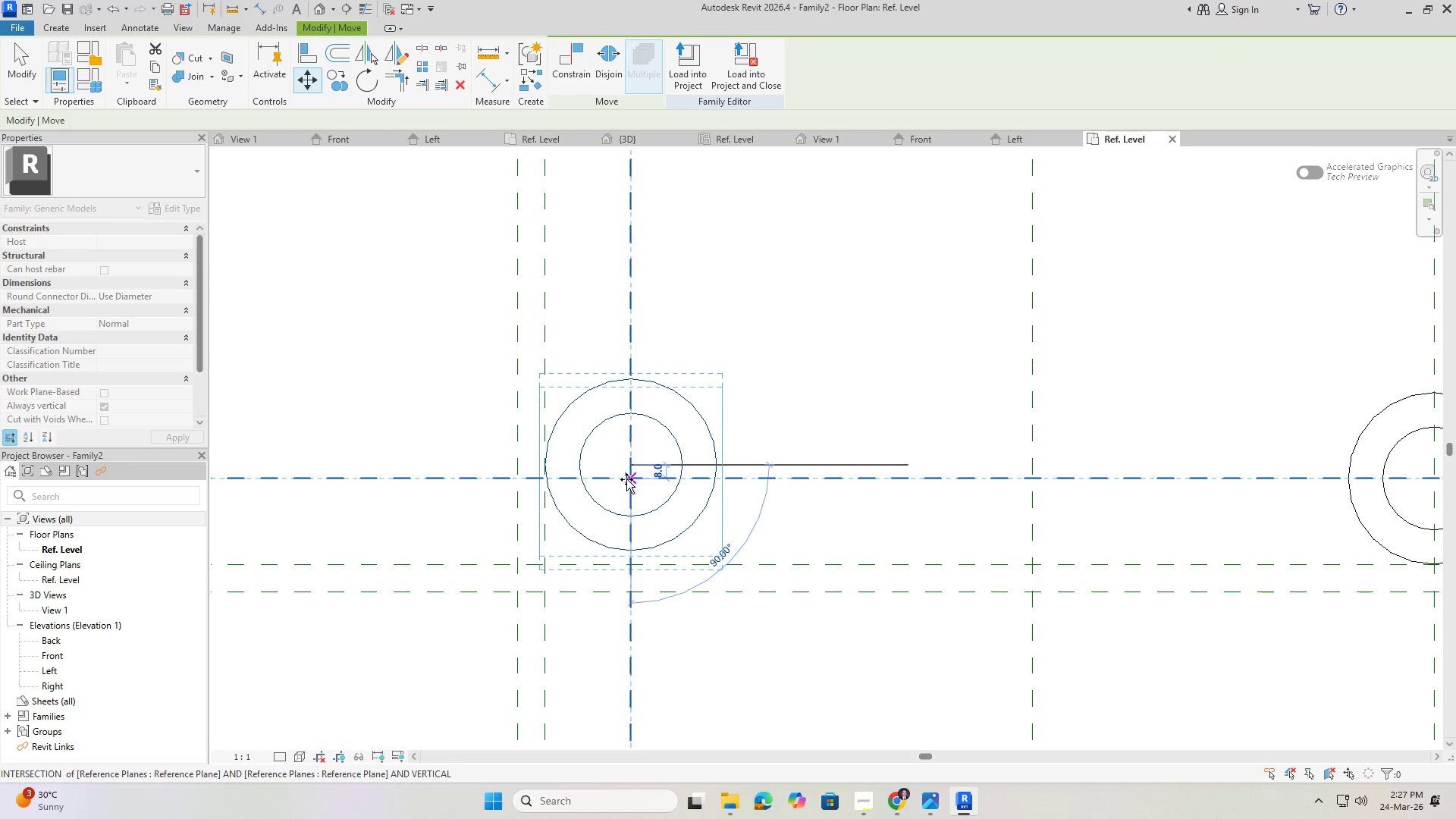 
left_click([626, 479])
 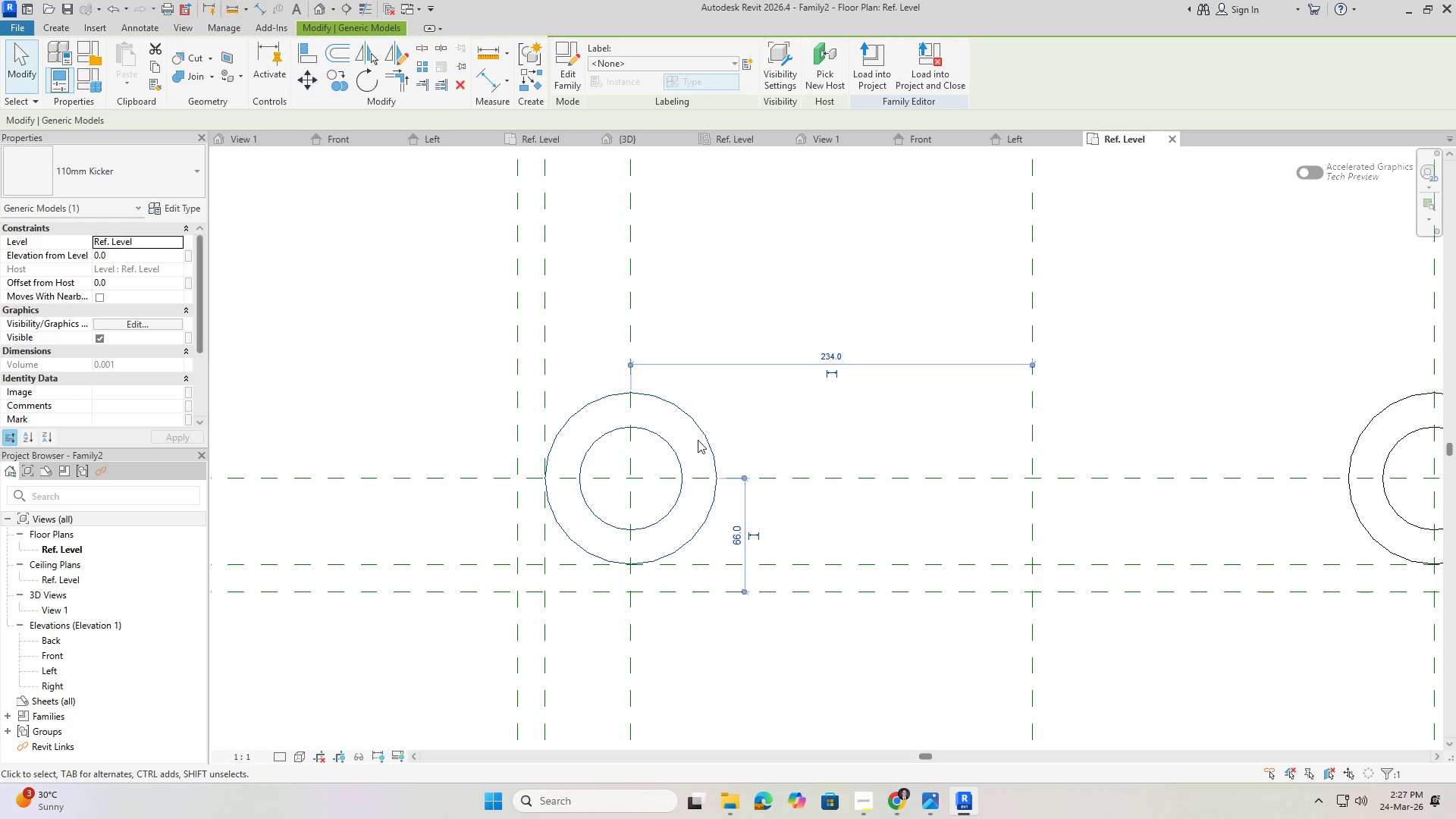 
key(Escape)
 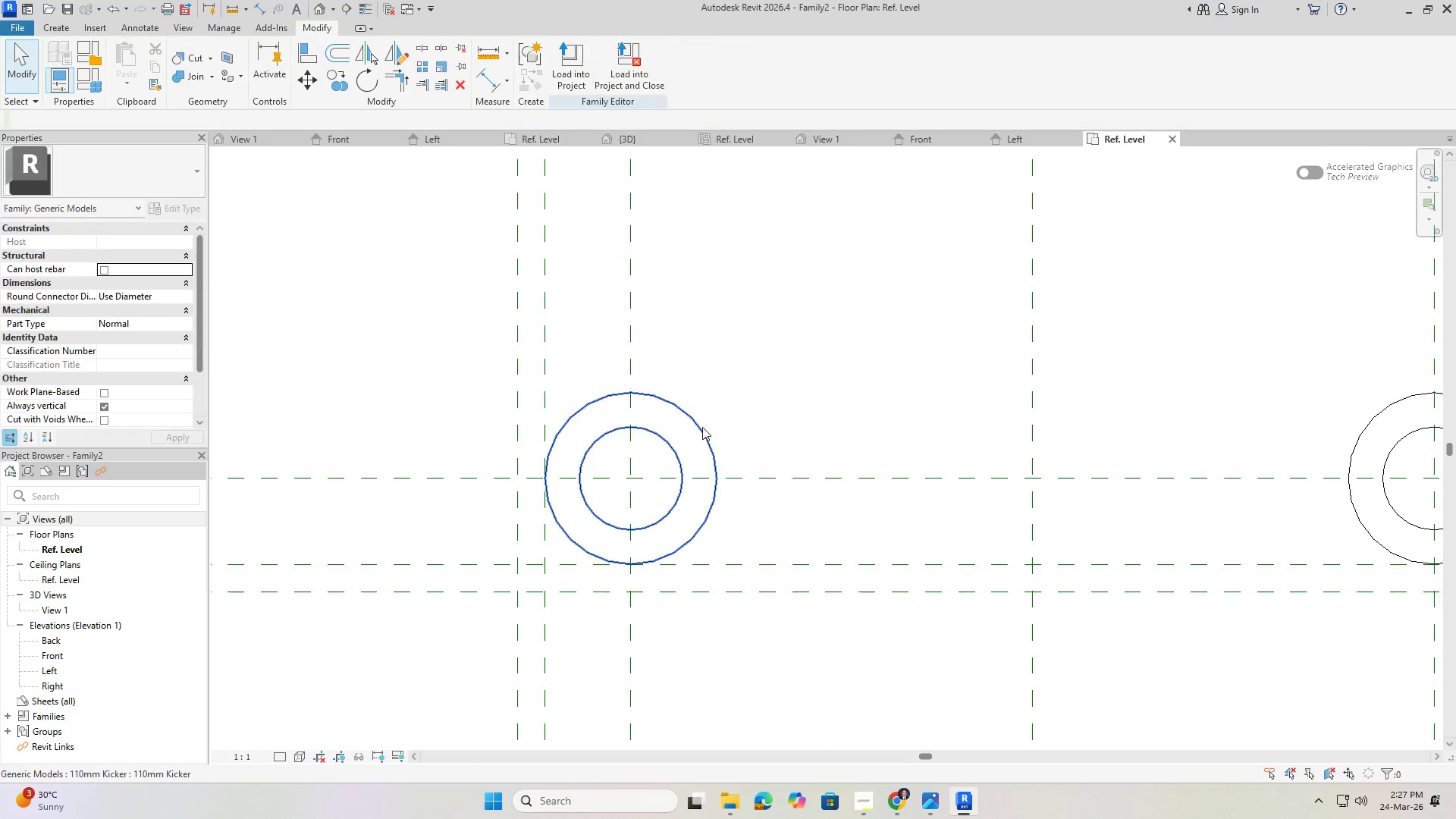 
key(Escape)
 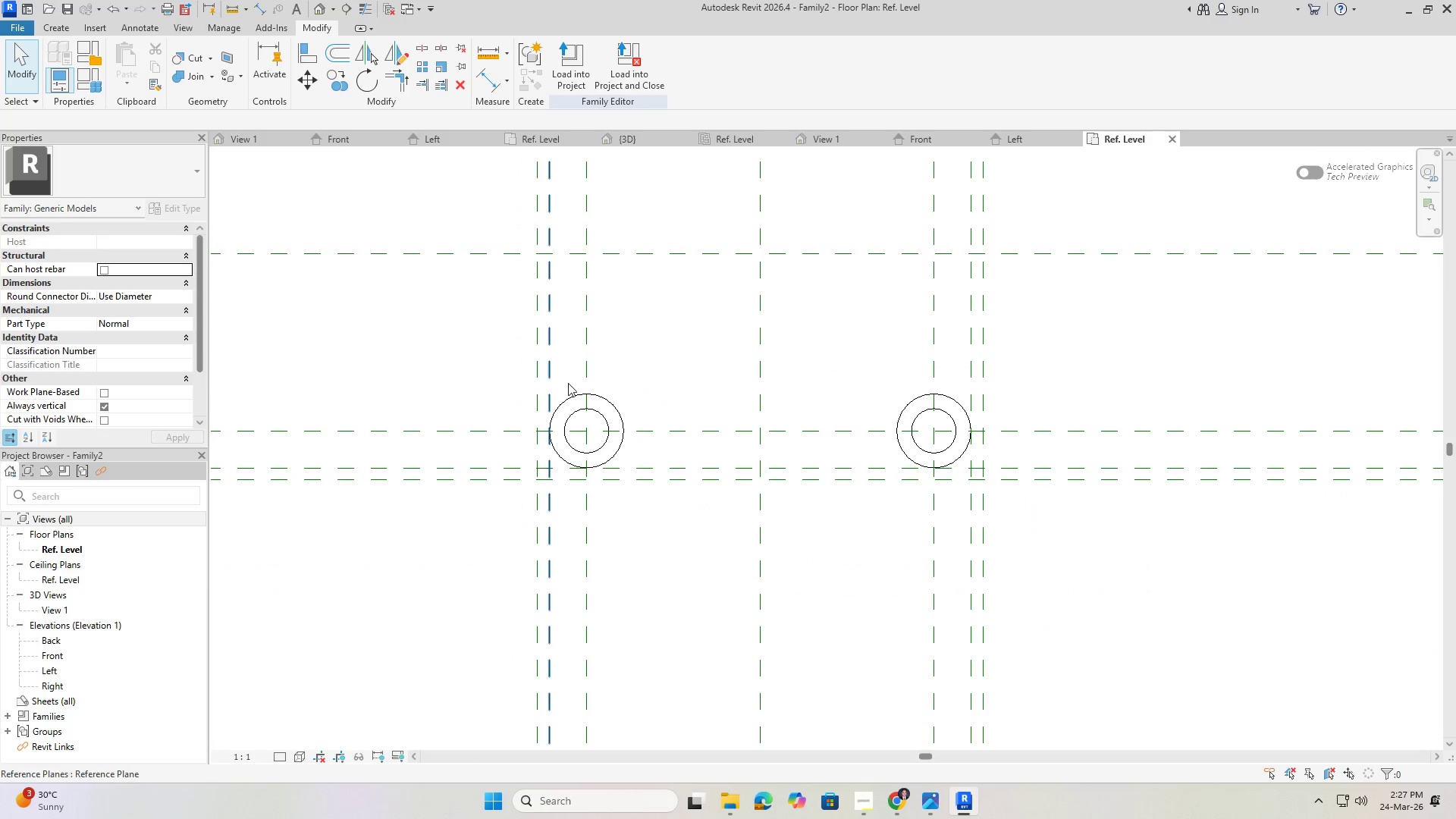 
key(Escape)
 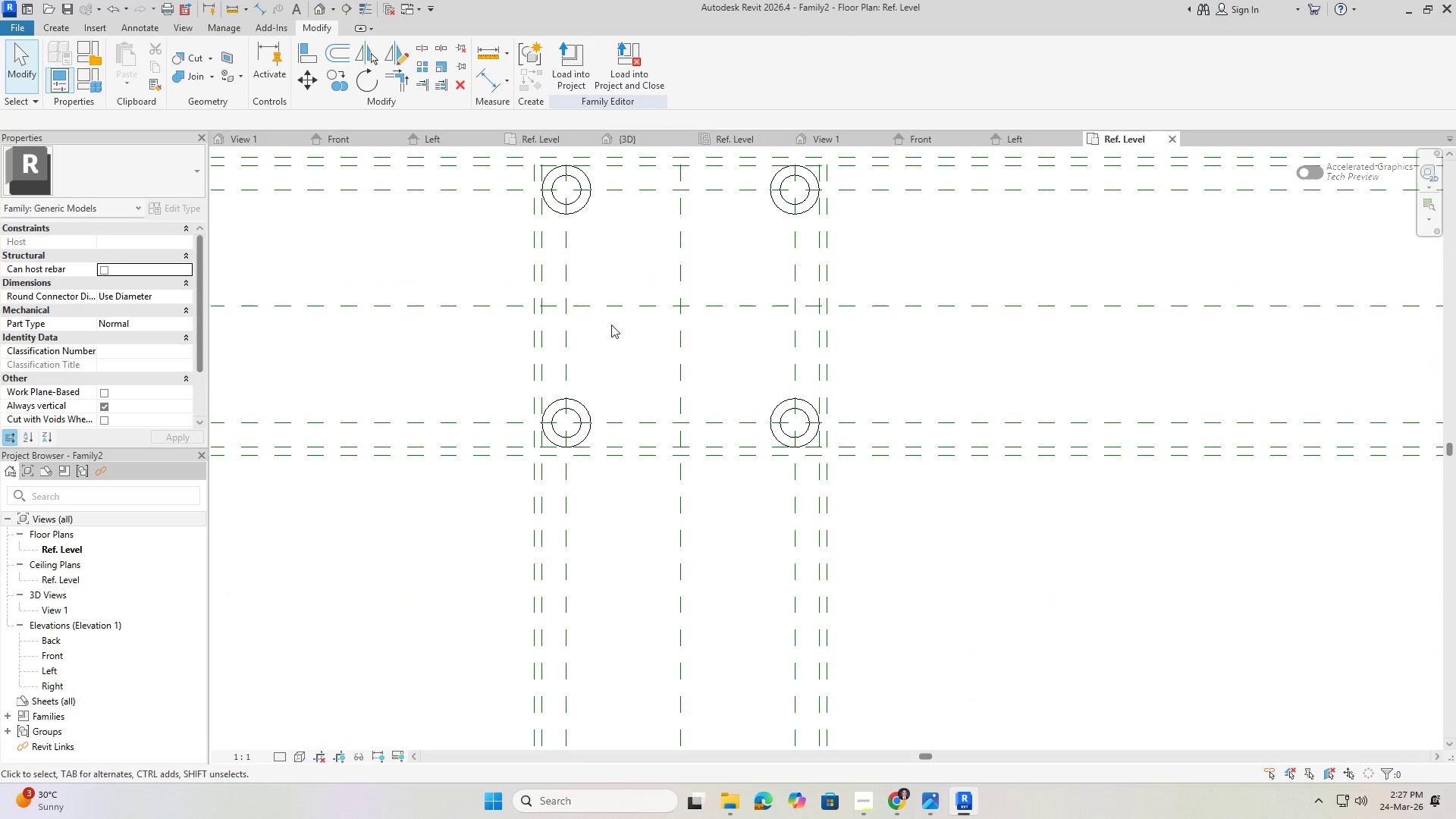 
scroll: coordinate [604, 303], scroll_direction: down, amount: 10.0
 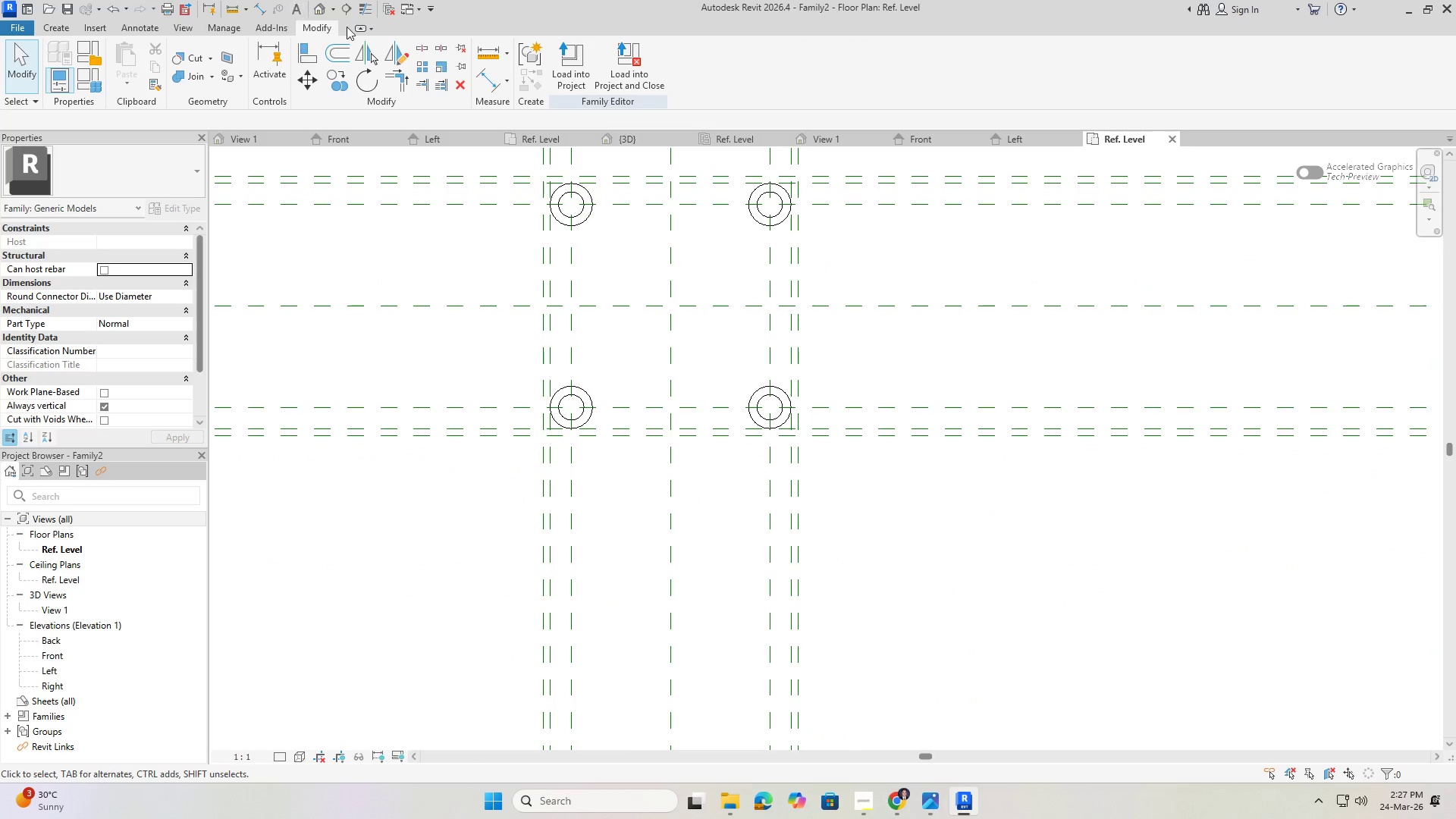 
left_click([321, 4])
 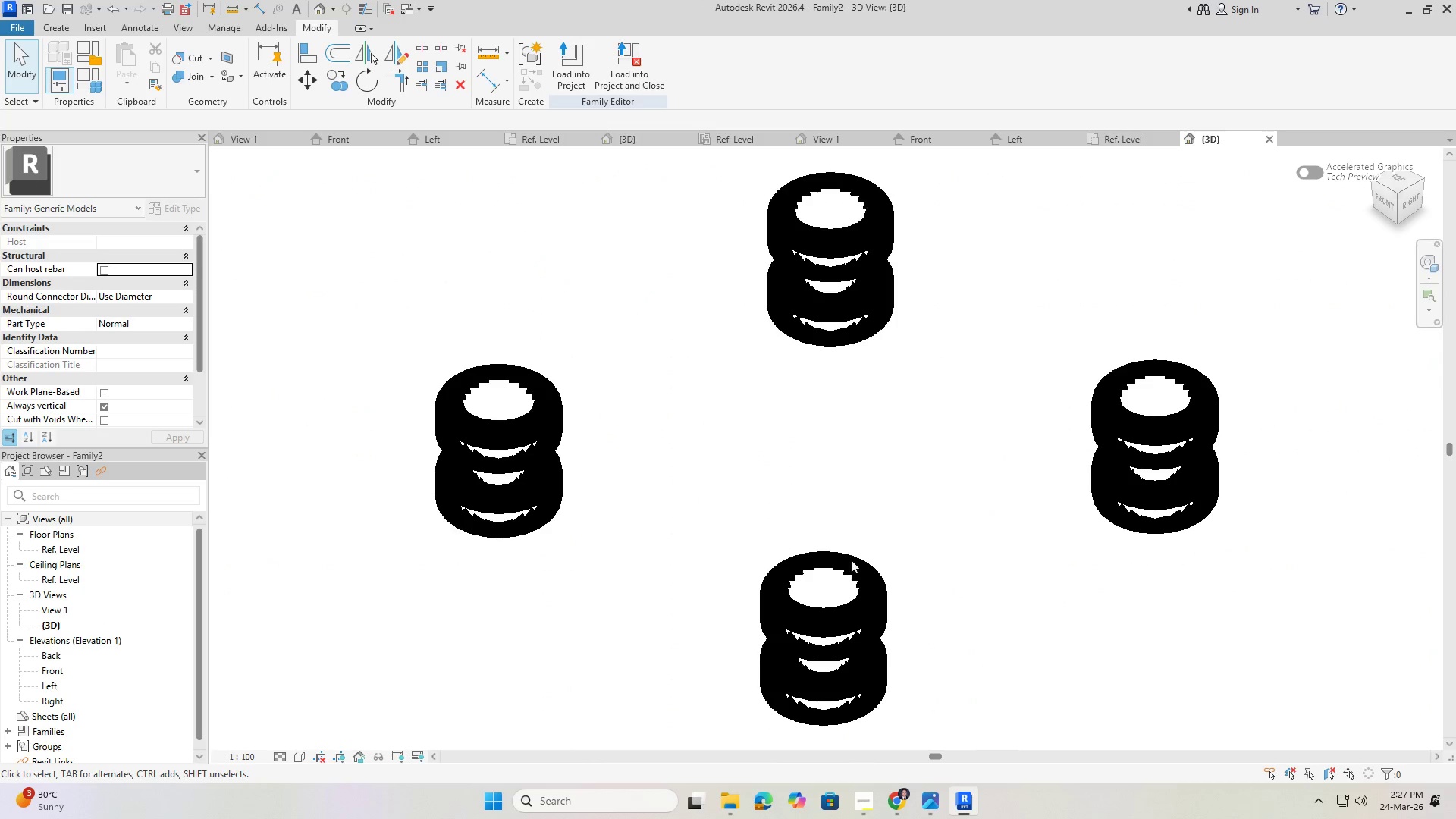 
scroll: coordinate [830, 489], scroll_direction: down, amount: 10.0
 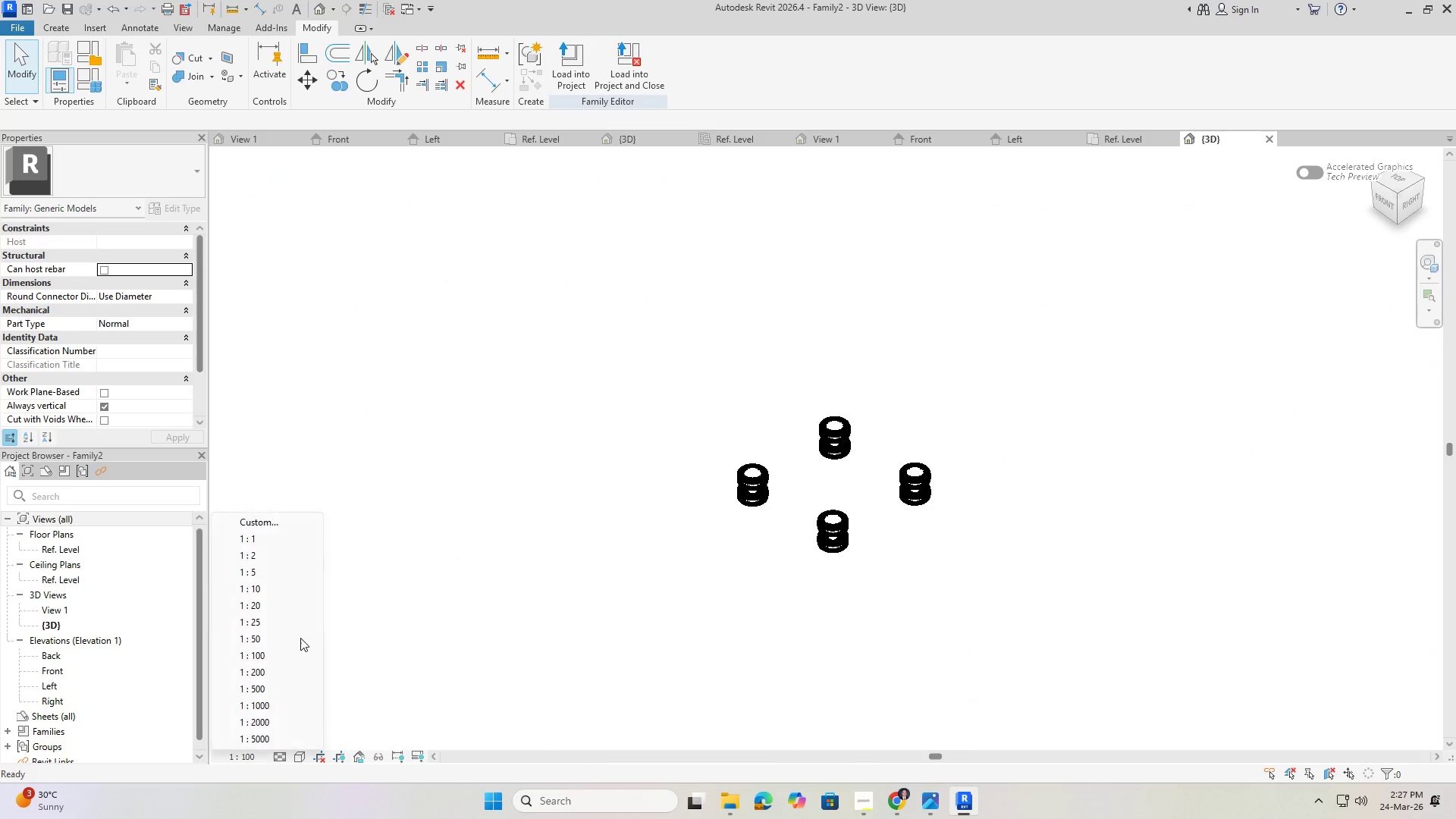 
left_click([268, 535])
 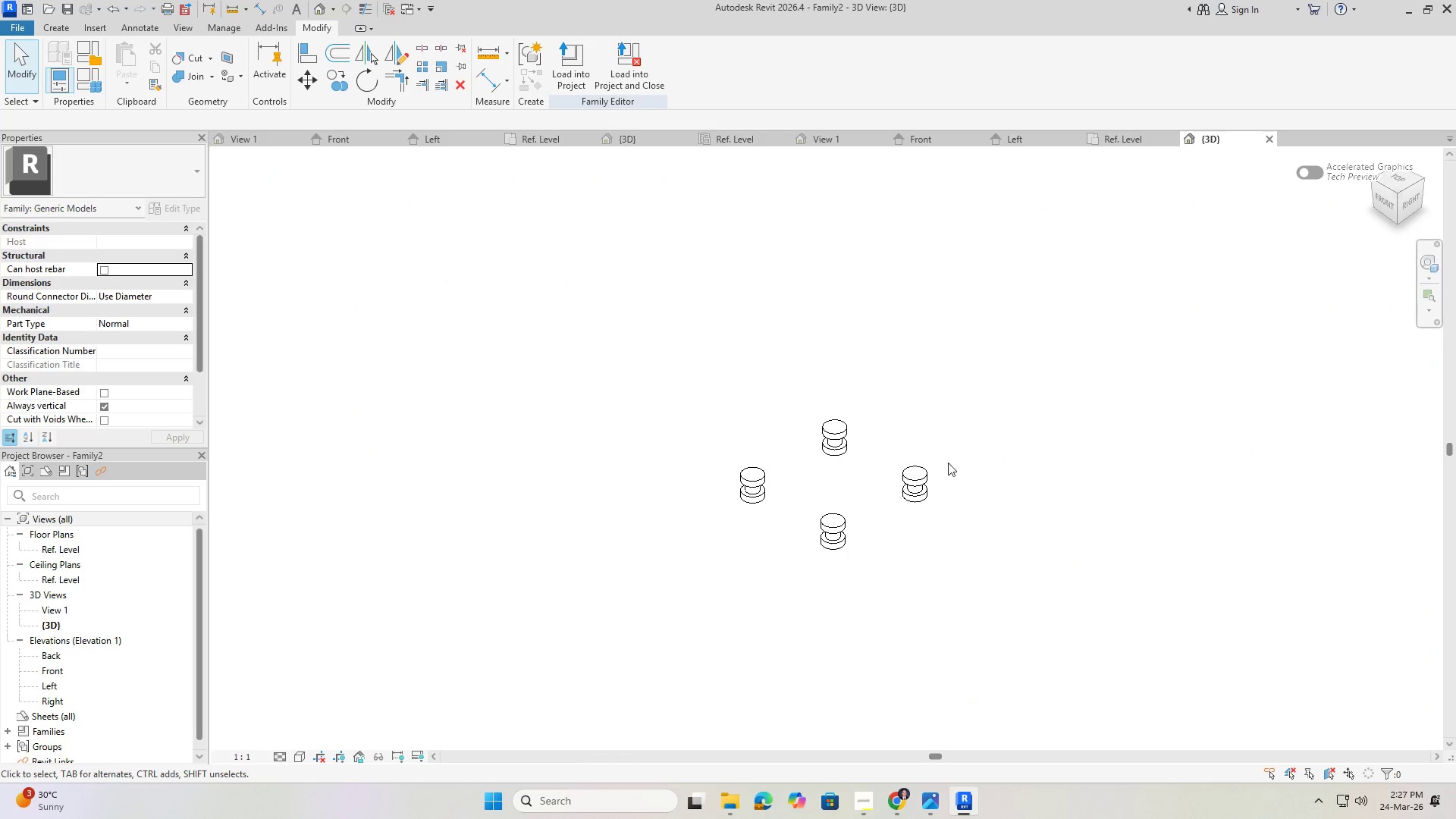 
hold_key(key=ShiftLeft, duration=1.5)
 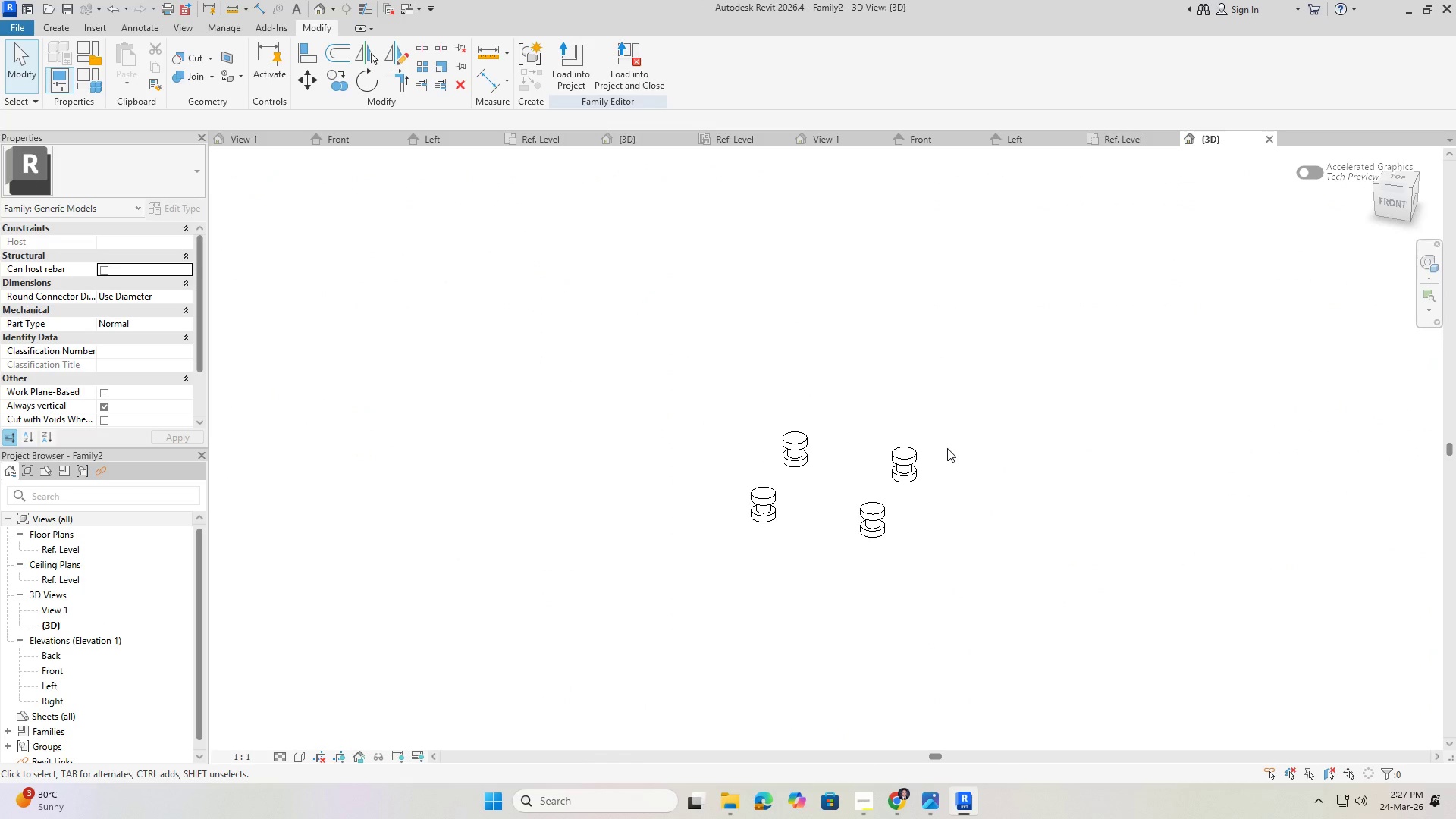 
wait(7.55)
 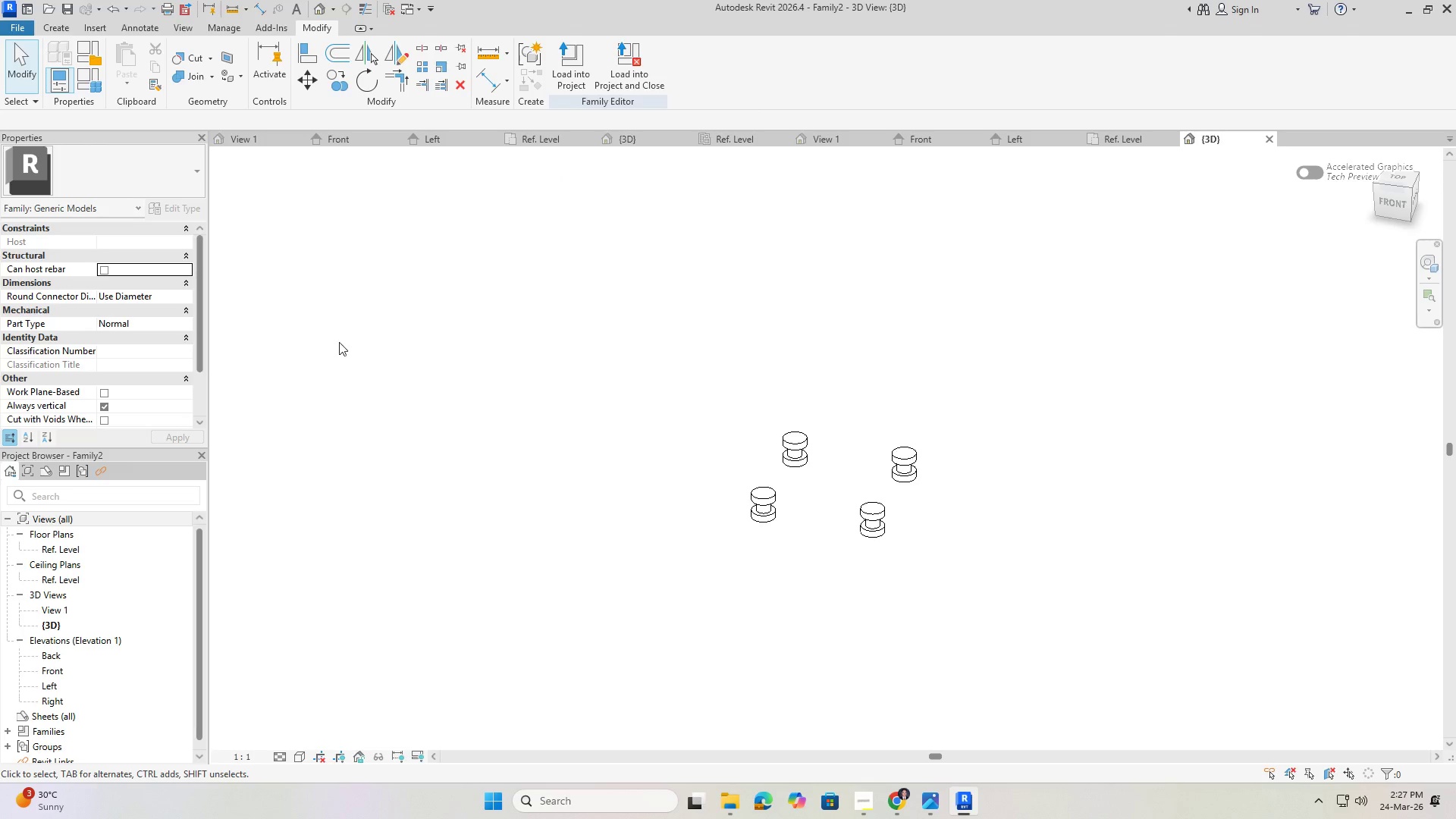 
double_click([77, 555])
 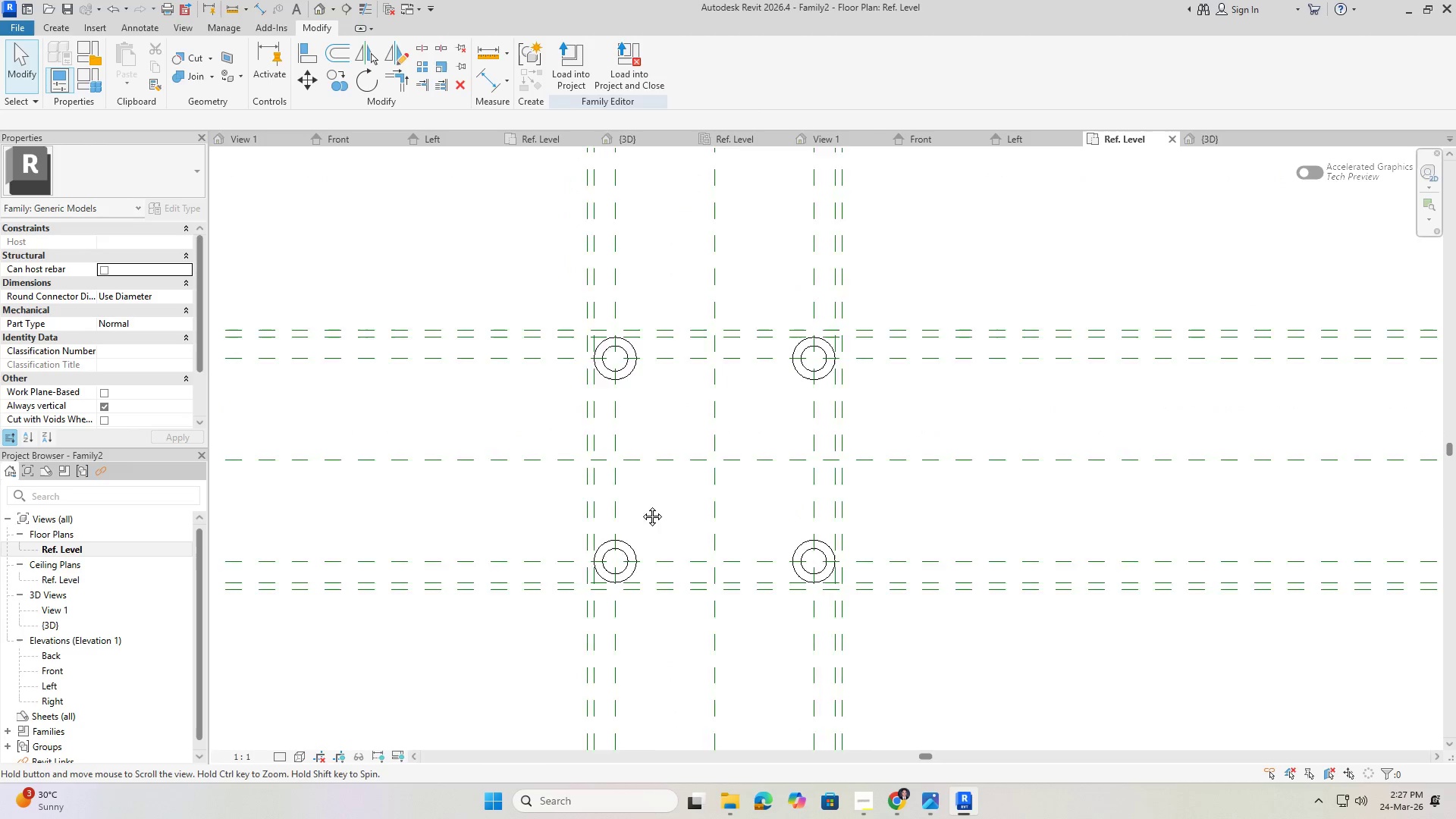 
scroll: coordinate [704, 489], scroll_direction: up, amount: 2.0
 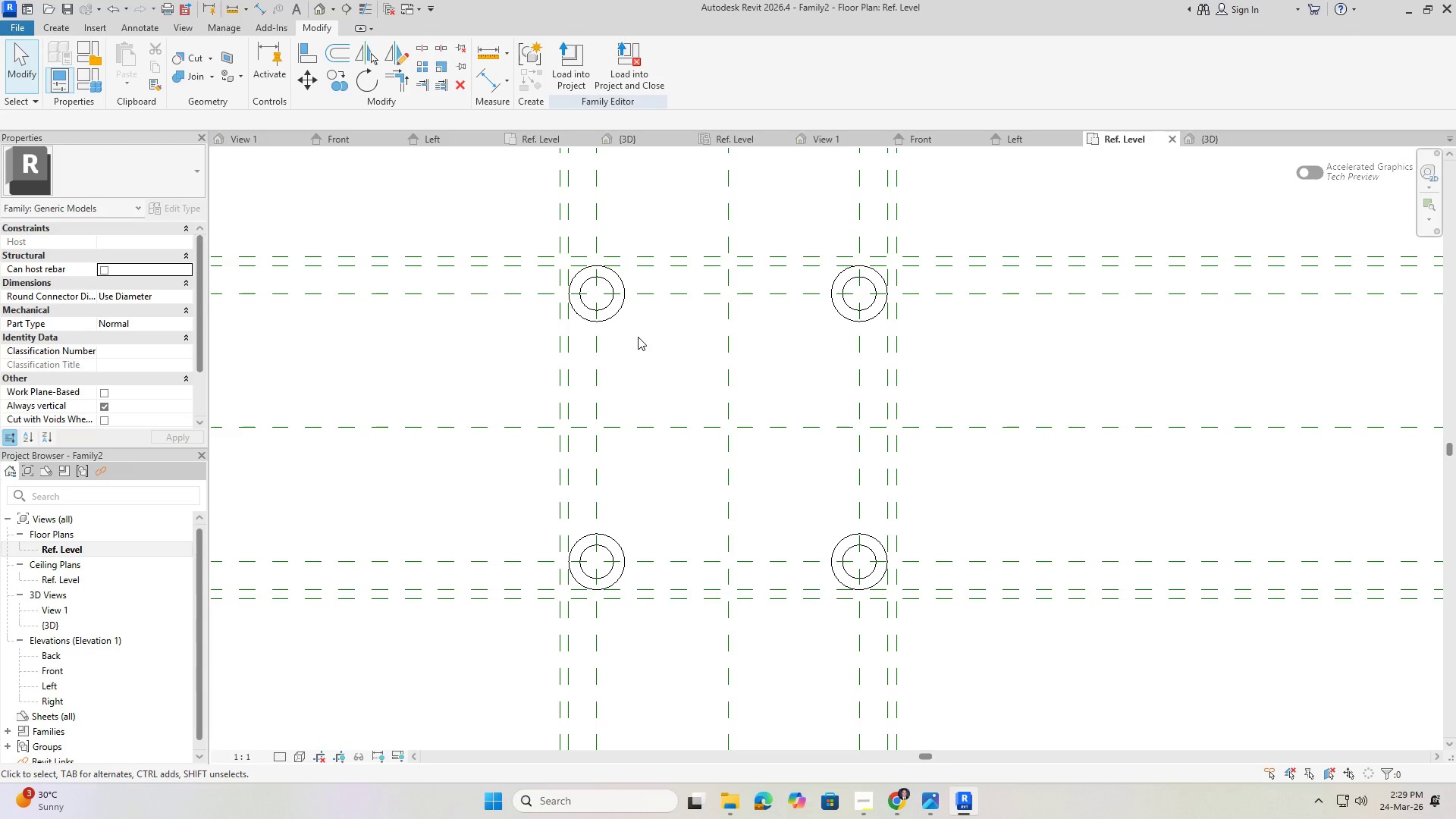 
wait(76.0)
 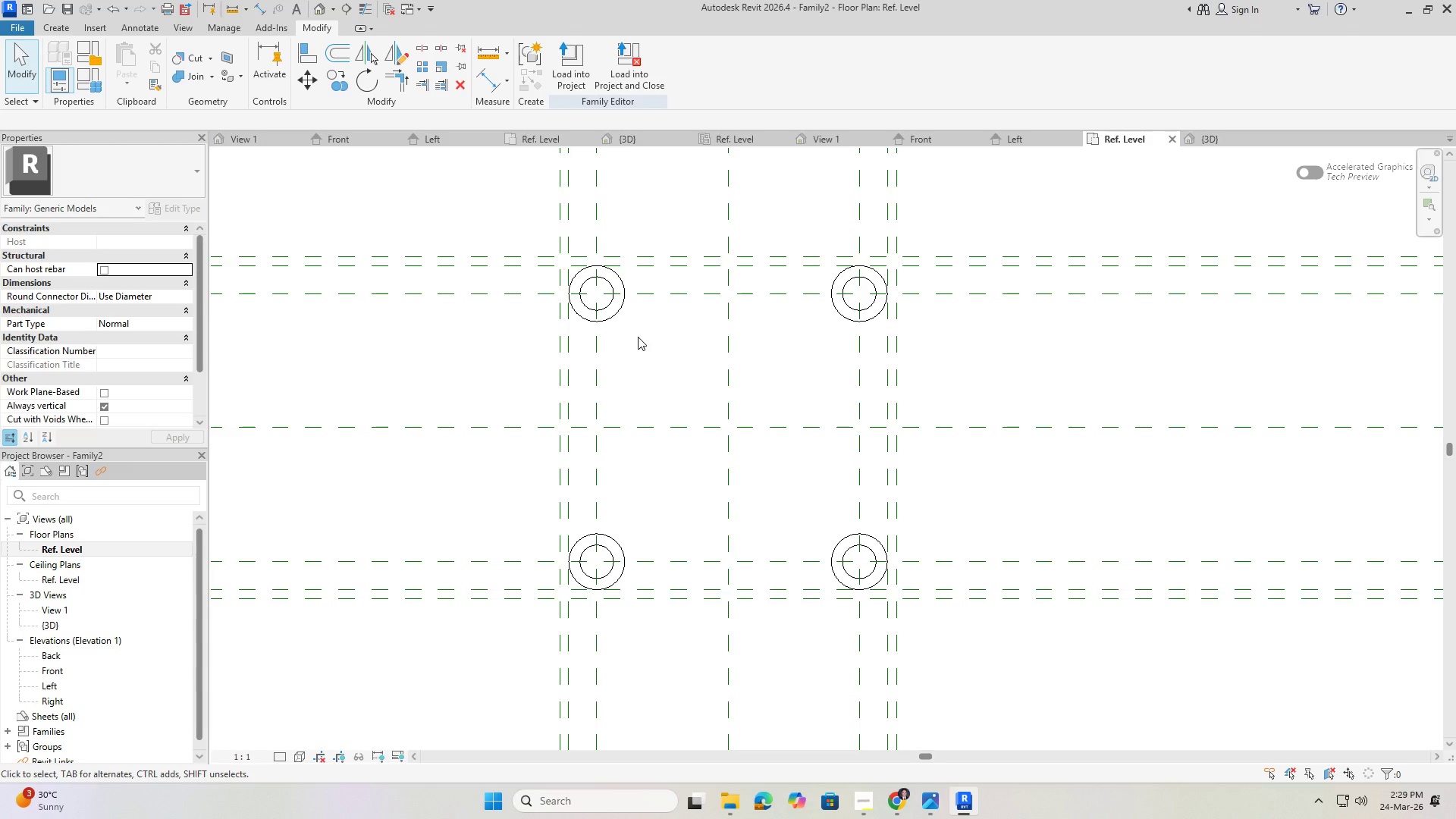 
left_click([557, 805])
 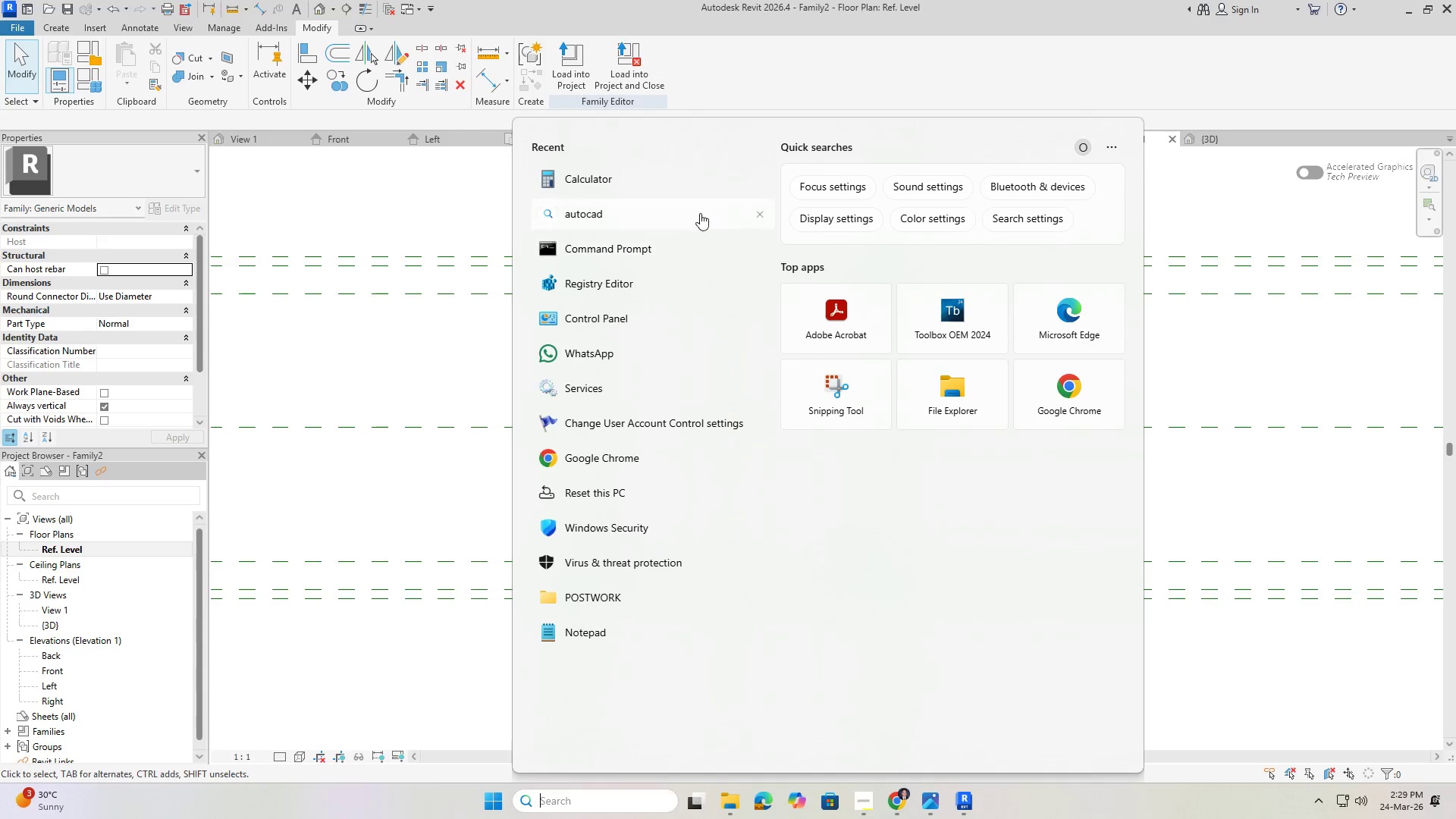 
key(W)
 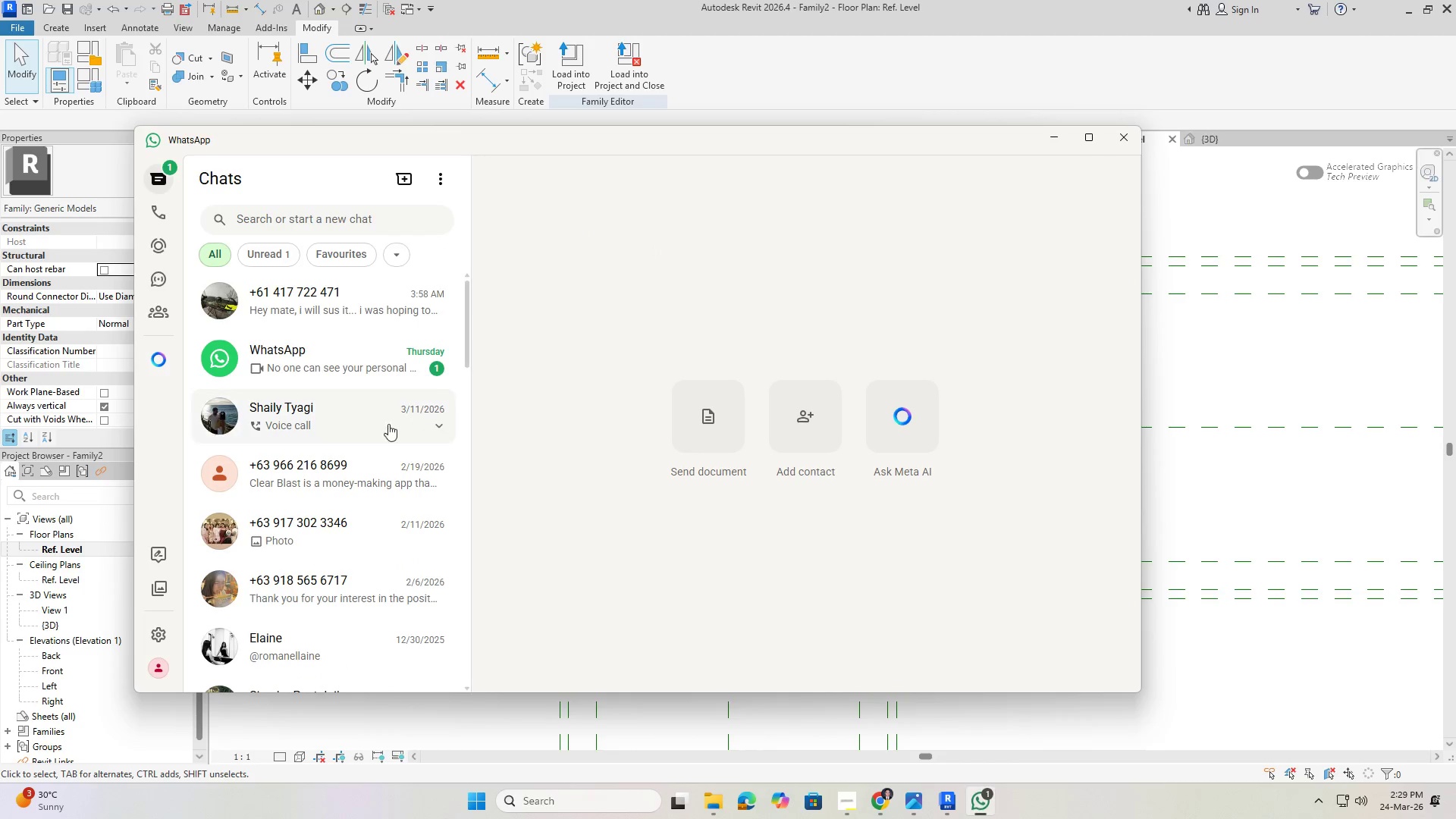 
left_click([358, 298])
 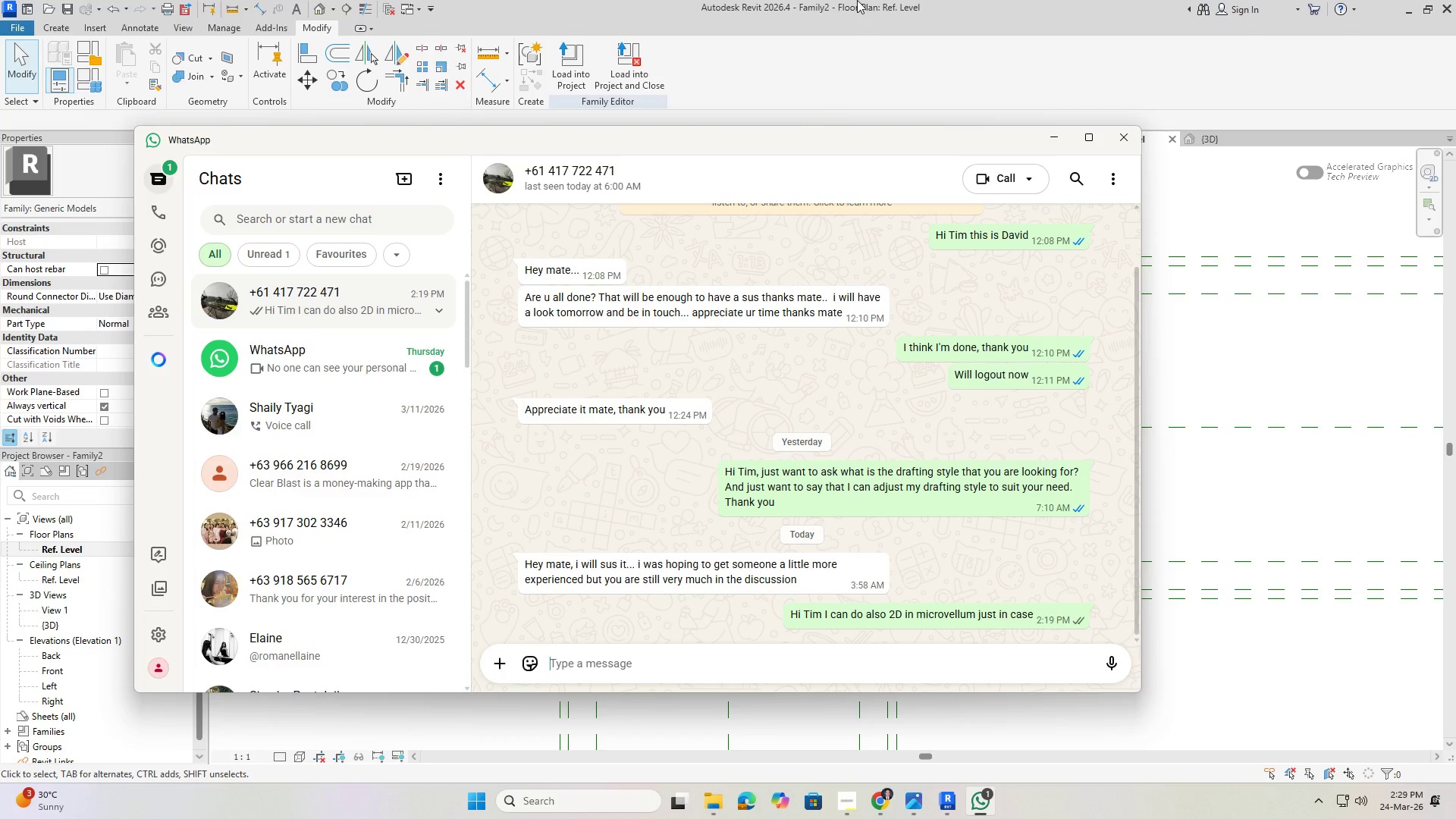 
wait(13.66)
 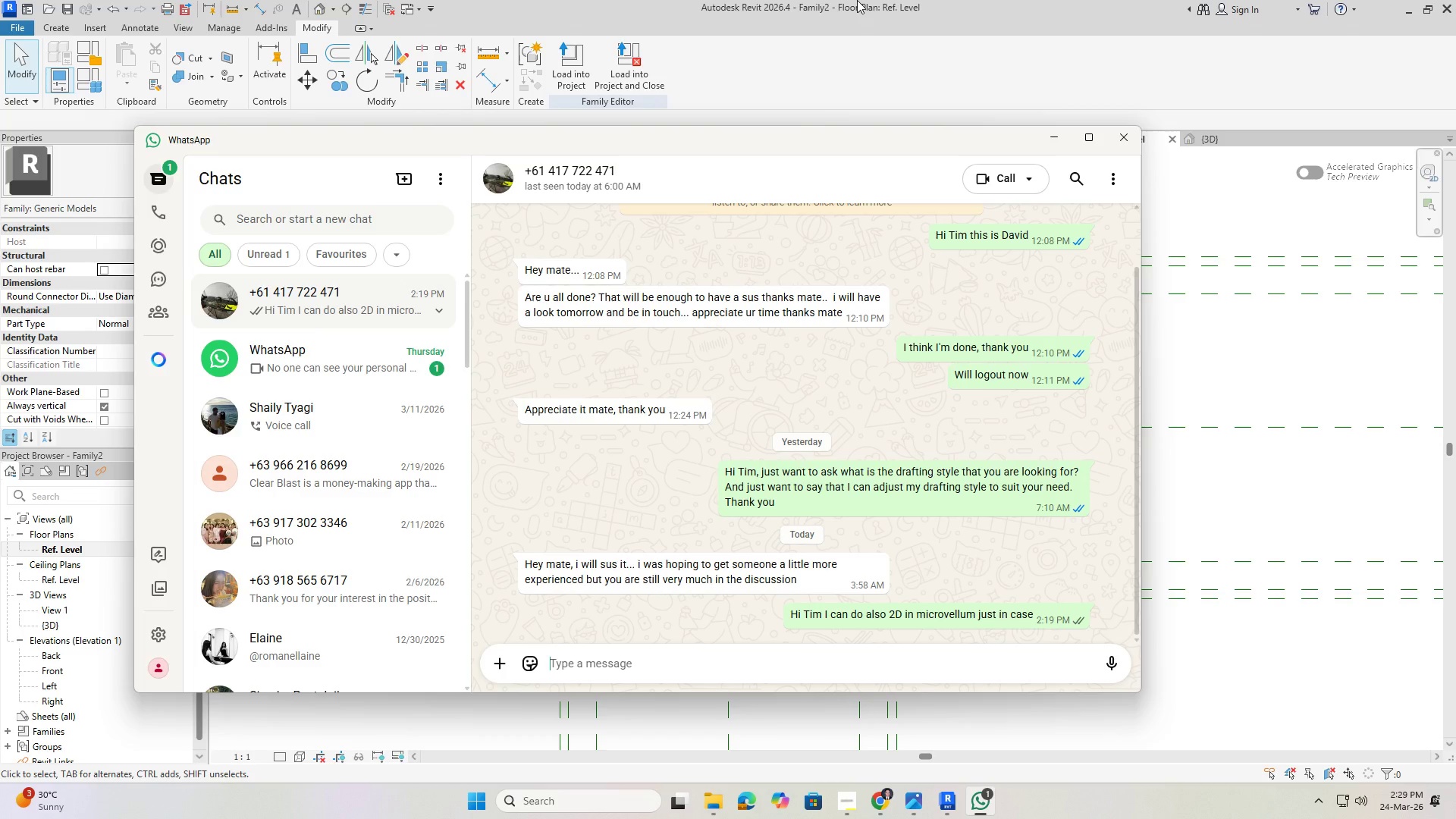 
left_click([857, 0])
 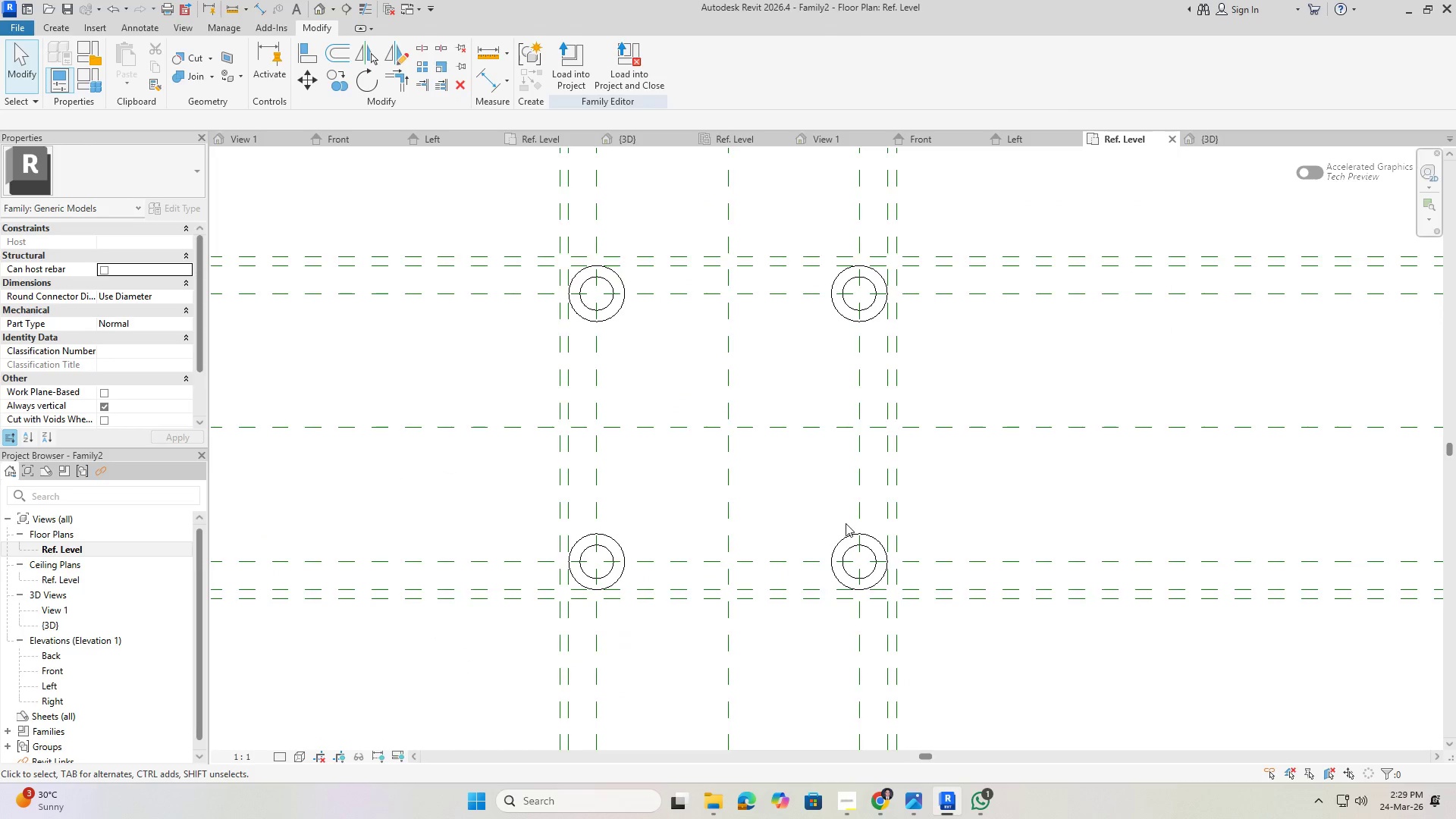 
scroll: coordinate [730, 482], scroll_direction: down, amount: 1.0
 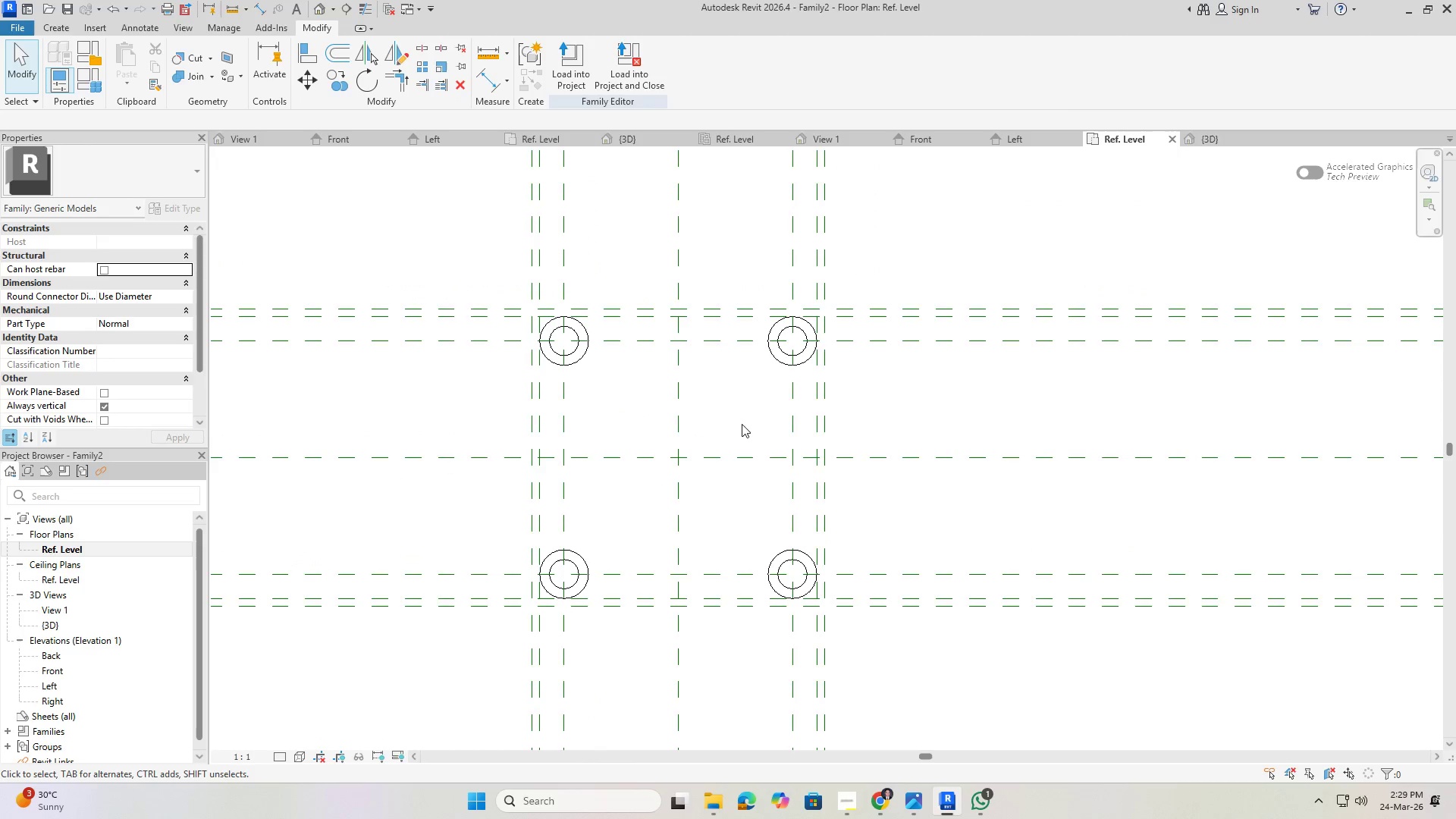 
scroll: coordinate [645, 432], scroll_direction: up, amount: 2.0
 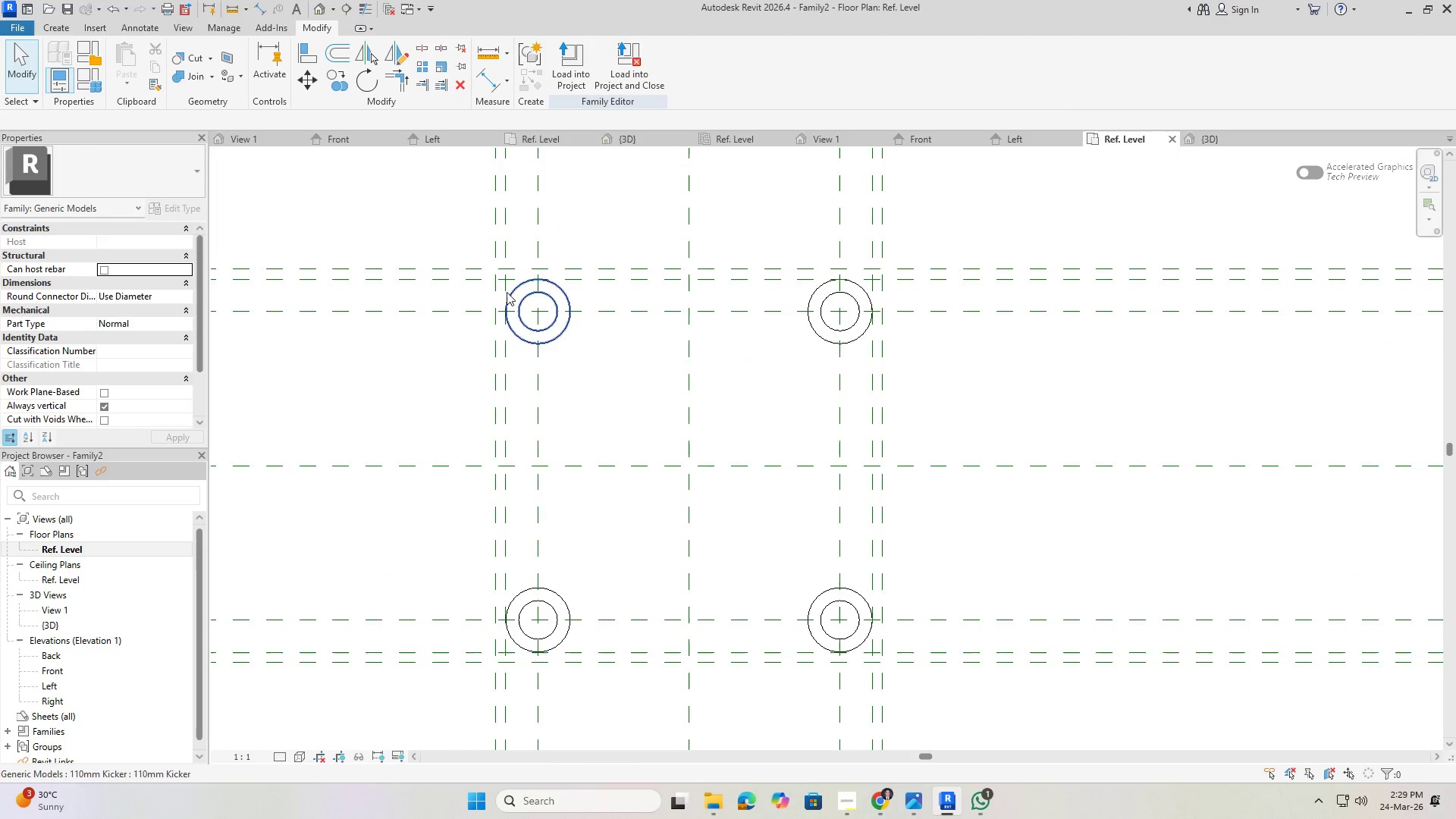 
scroll: coordinate [522, 309], scroll_direction: down, amount: 3.0
 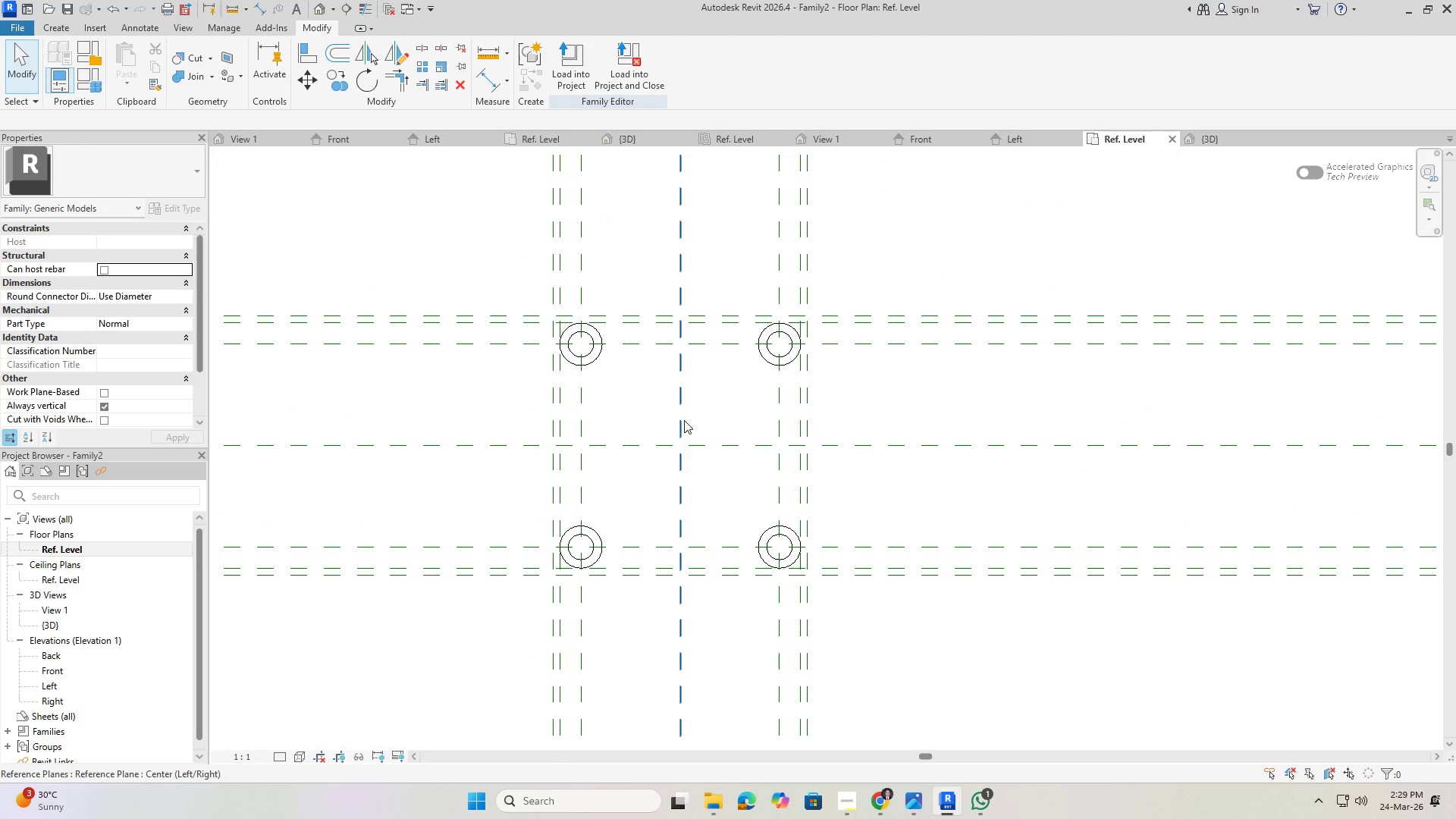 
scroll: coordinate [538, 285], scroll_direction: up, amount: 5.0
 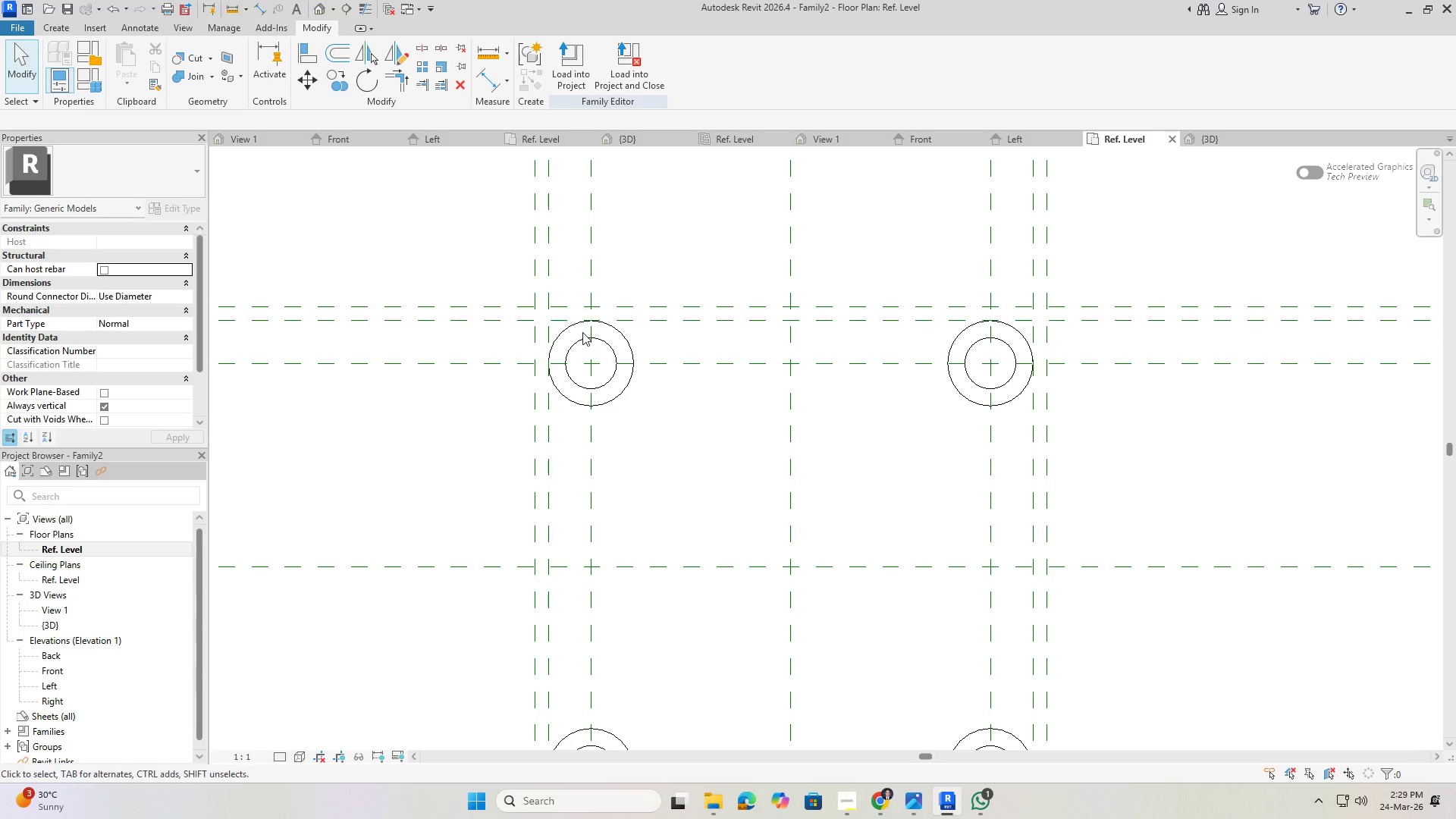 
scroll: coordinate [868, 406], scroll_direction: down, amount: 3.0
 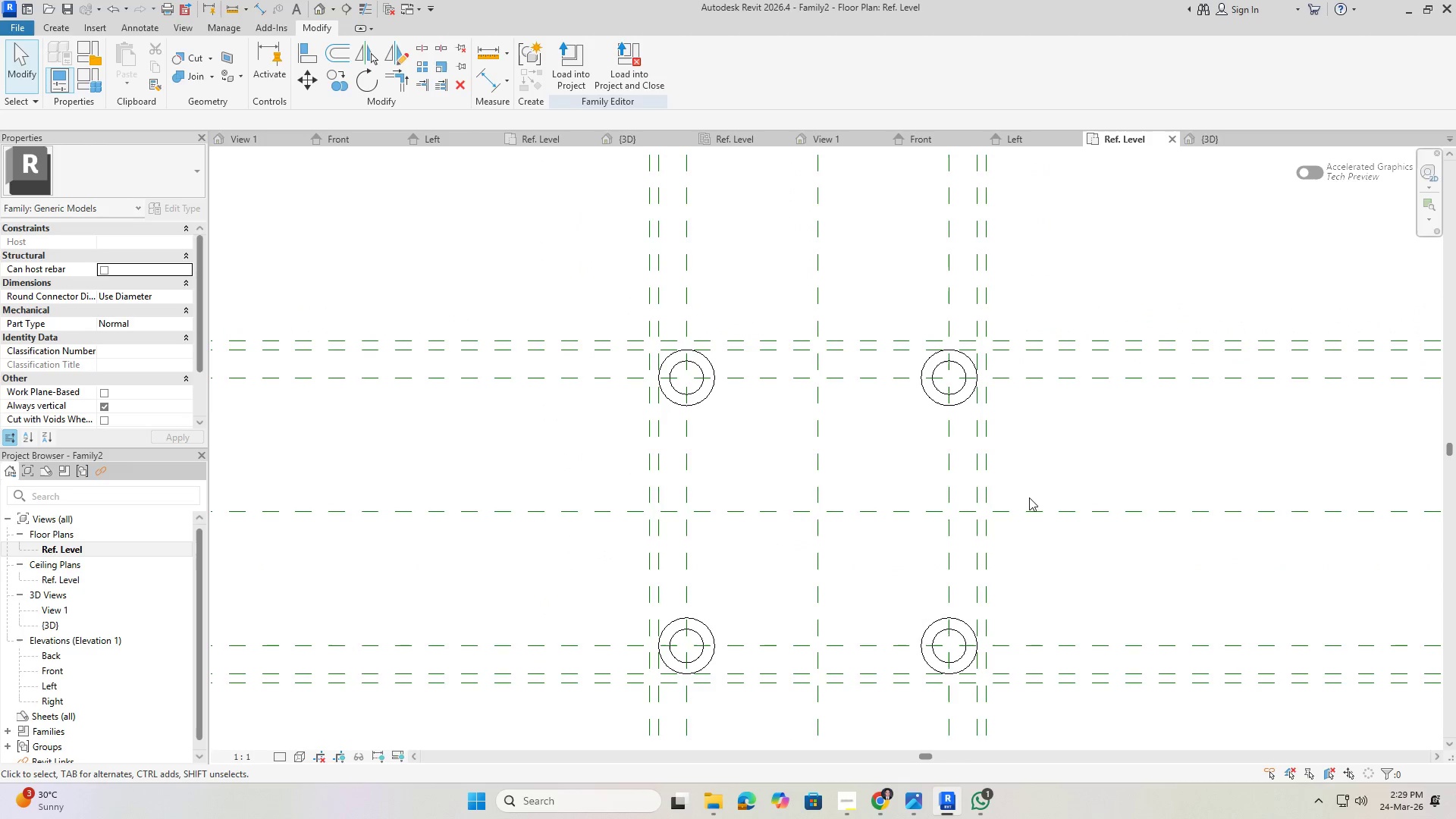 
scroll: coordinate [661, 679], scroll_direction: up, amount: 2.0
 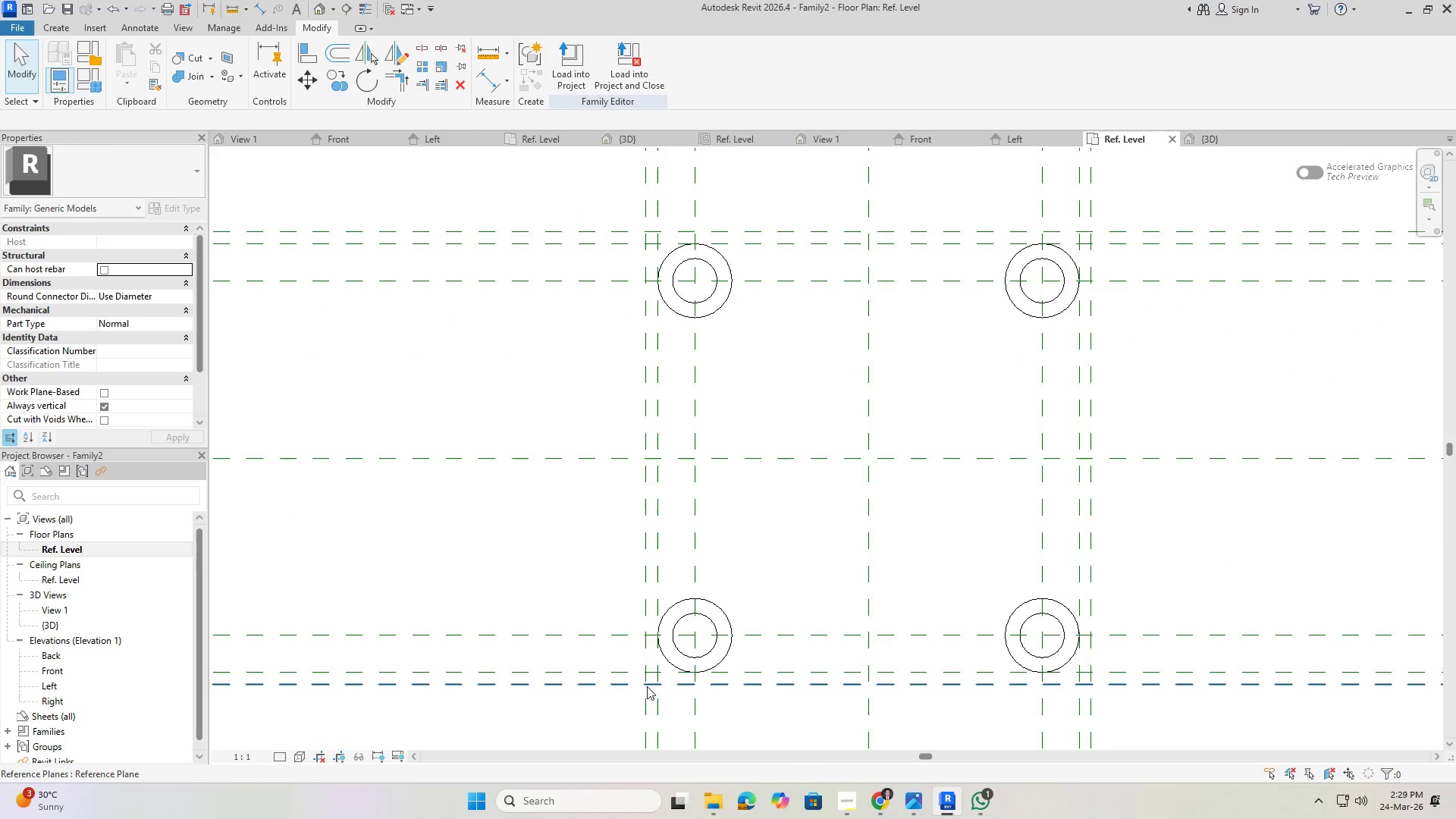 
scroll: coordinate [648, 613], scroll_direction: down, amount: 1.0
 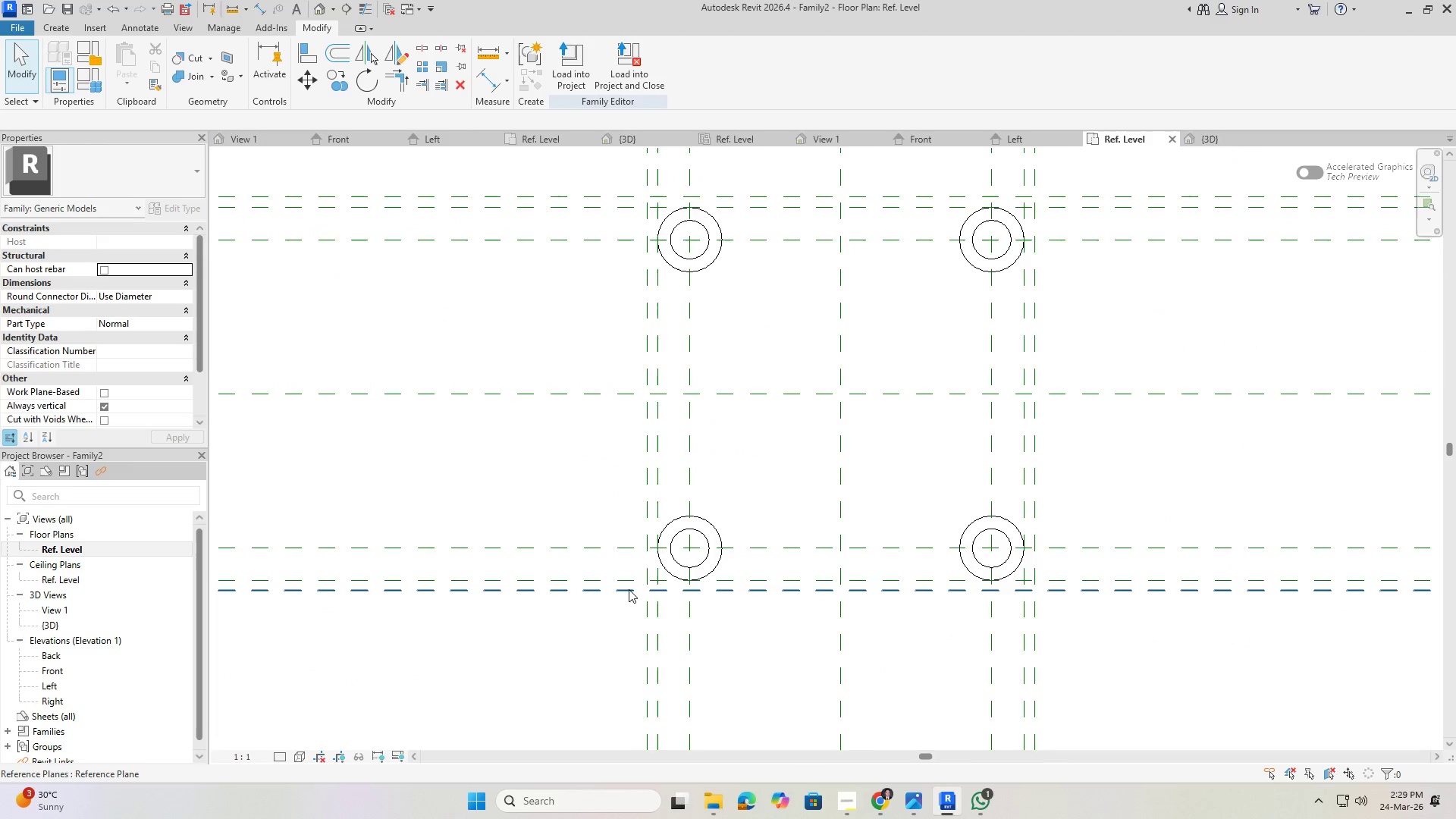 
scroll: coordinate [660, 593], scroll_direction: up, amount: 2.0
 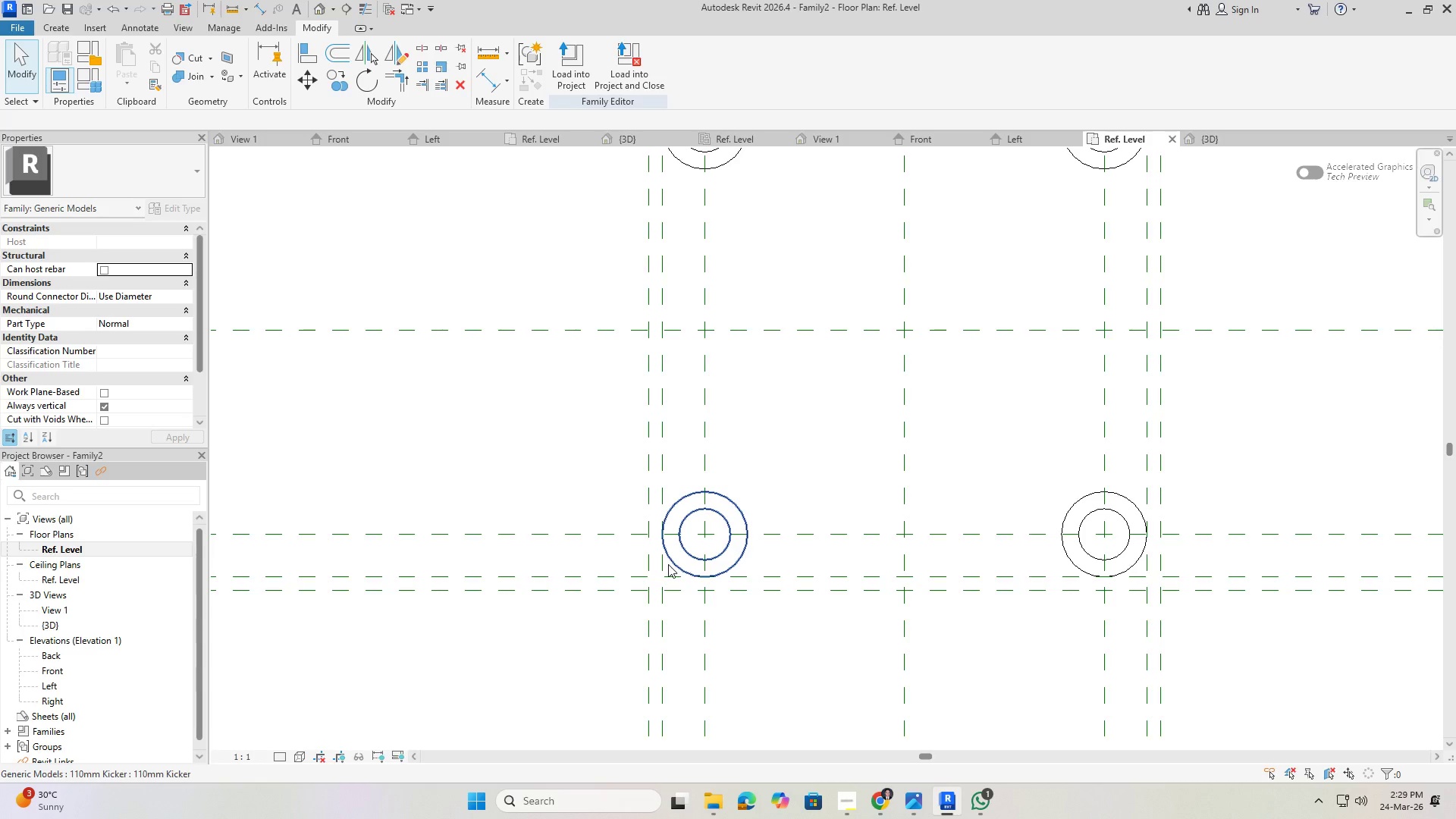 
left_click([978, 802])
 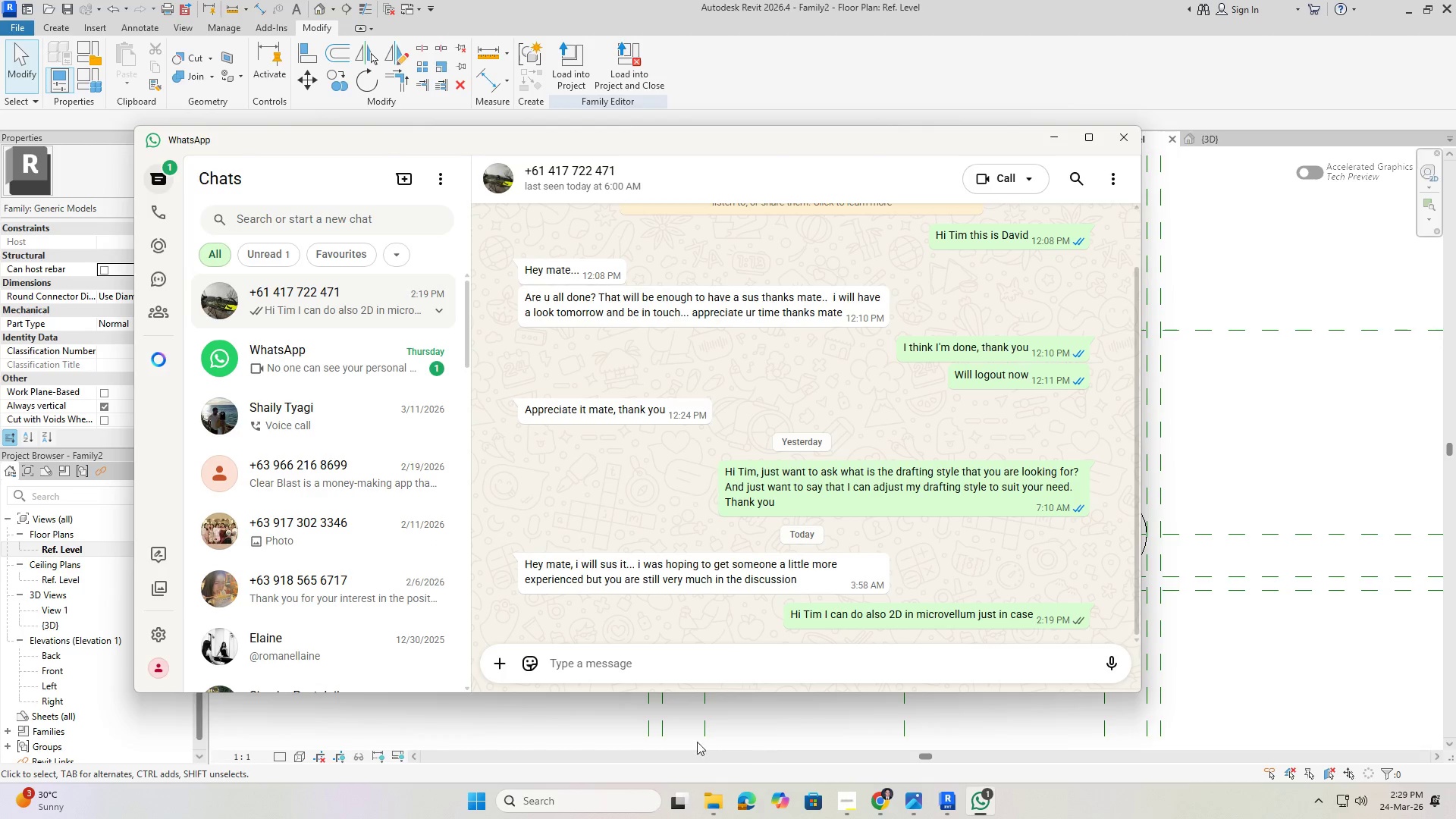 
scroll: coordinate [654, 635], scroll_direction: down, amount: 5.0
 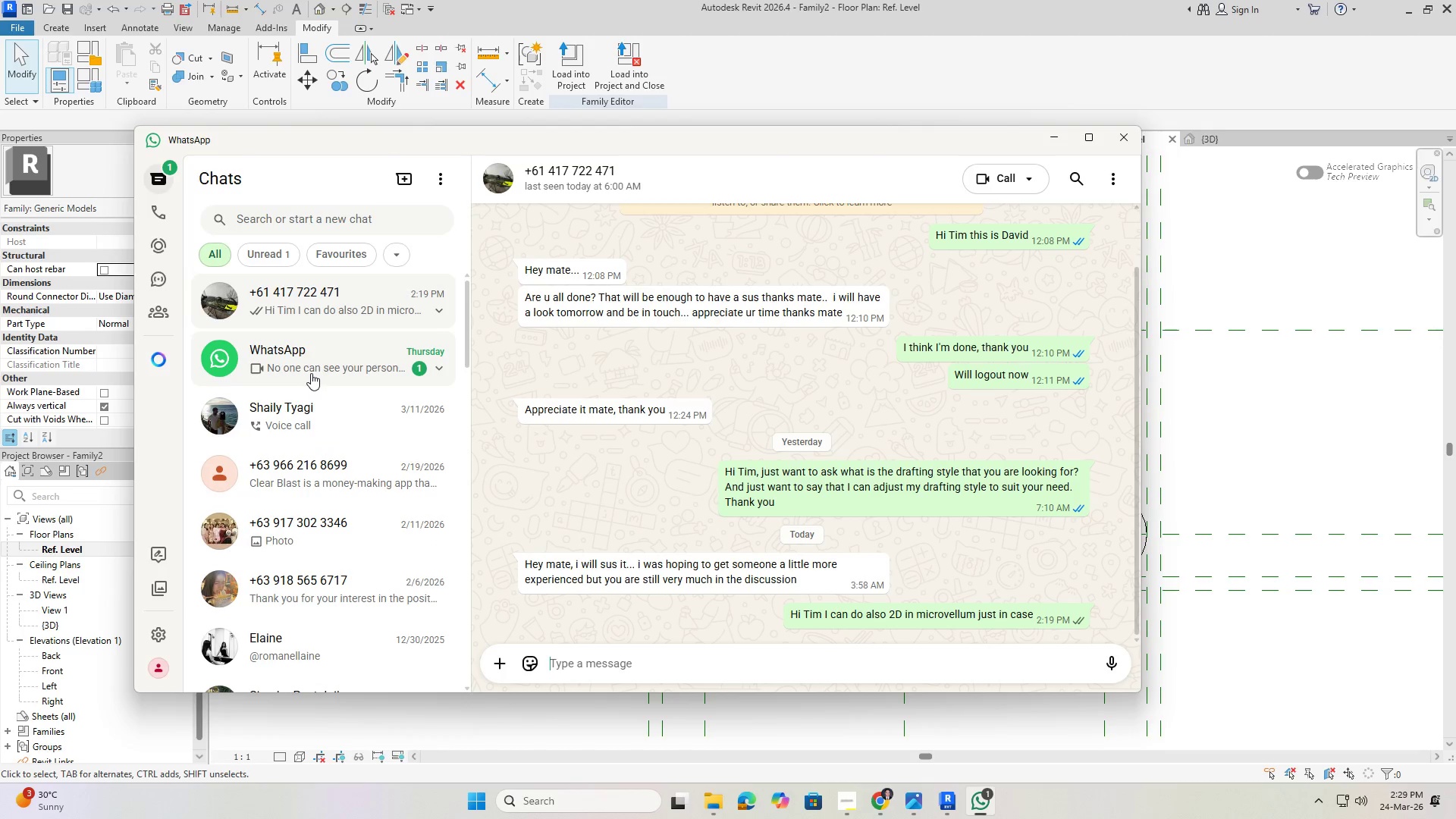 
left_click([310, 368])
 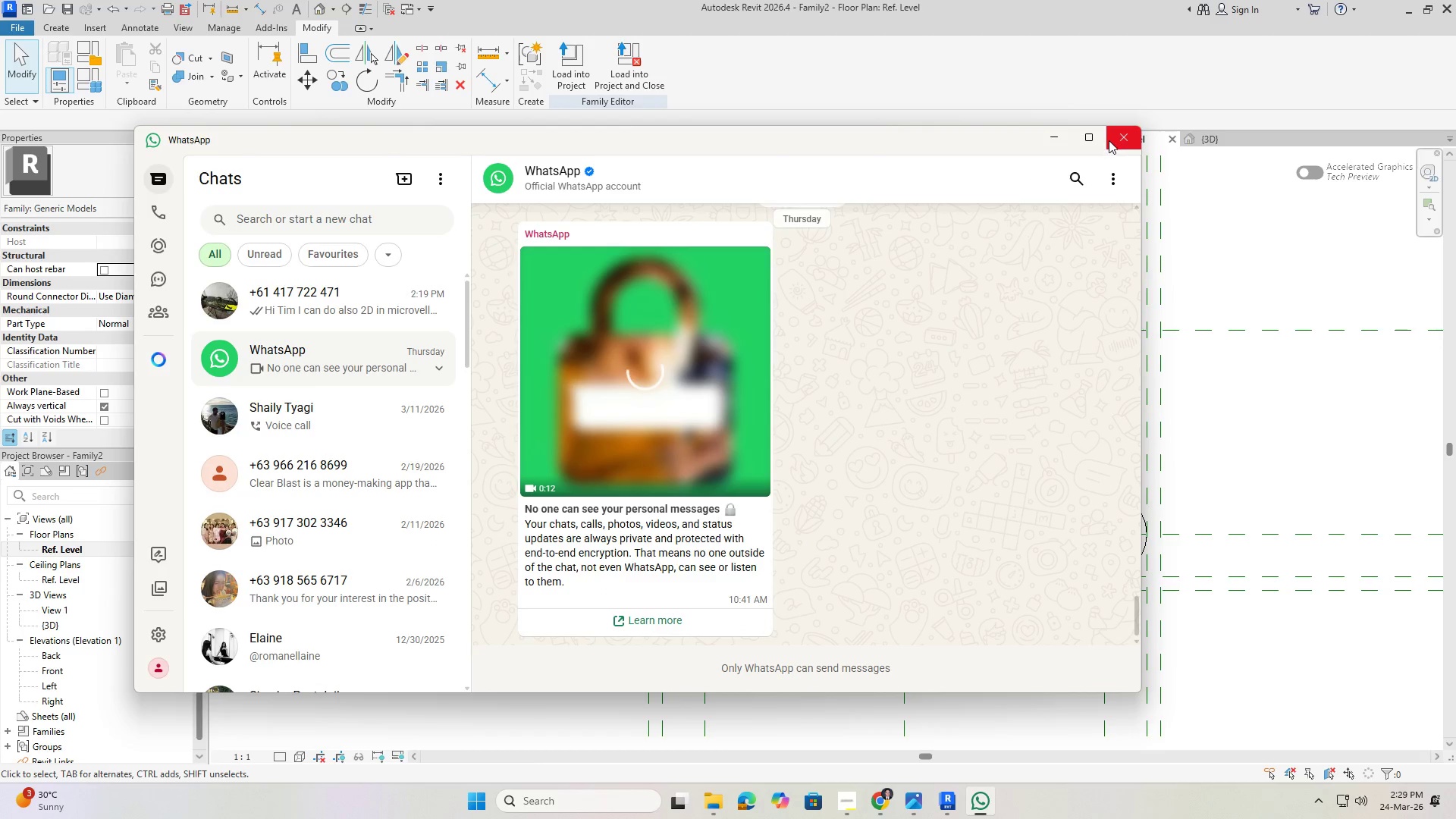 
left_click([1117, 136])
 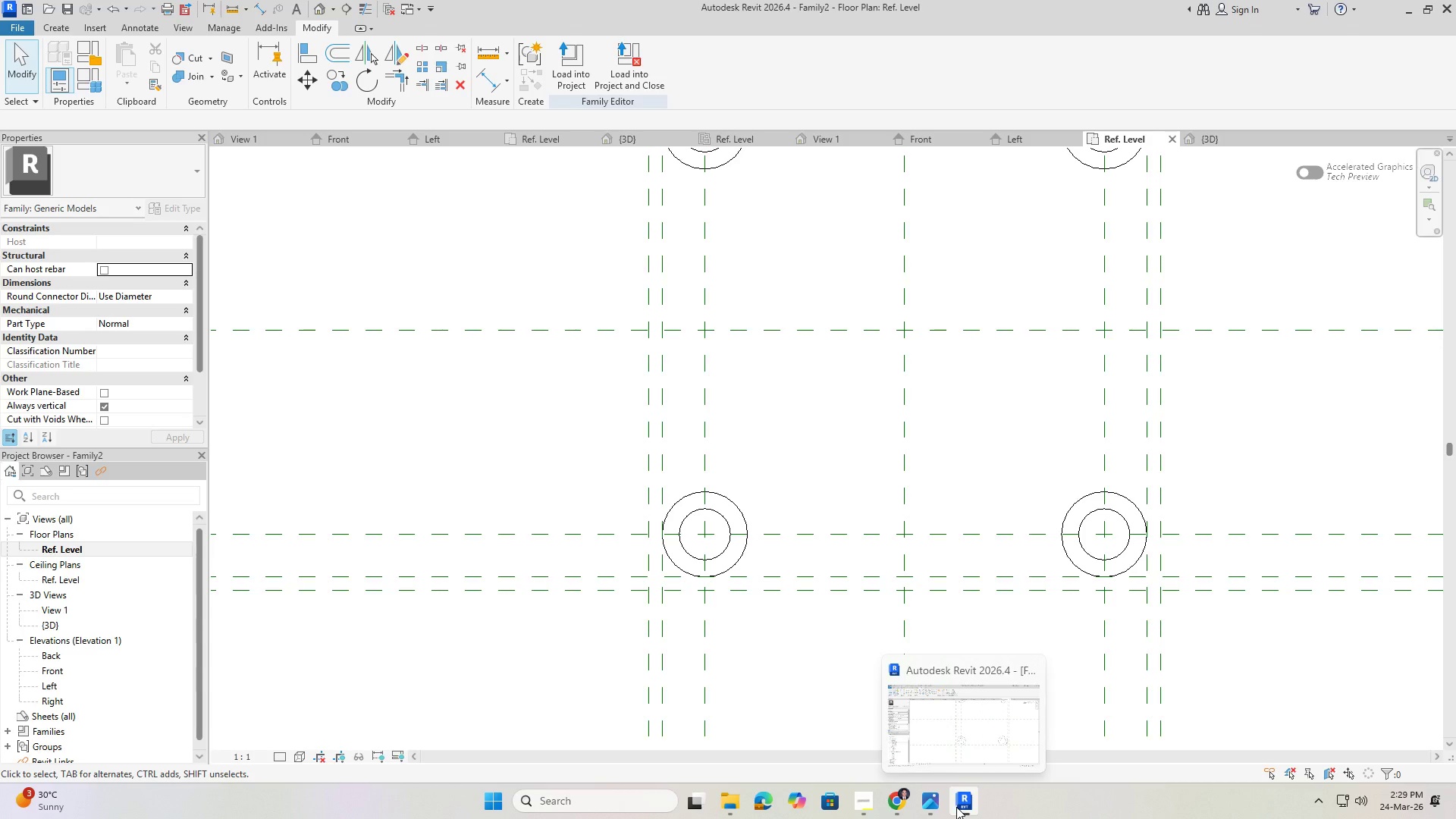 
left_click([956, 807])